 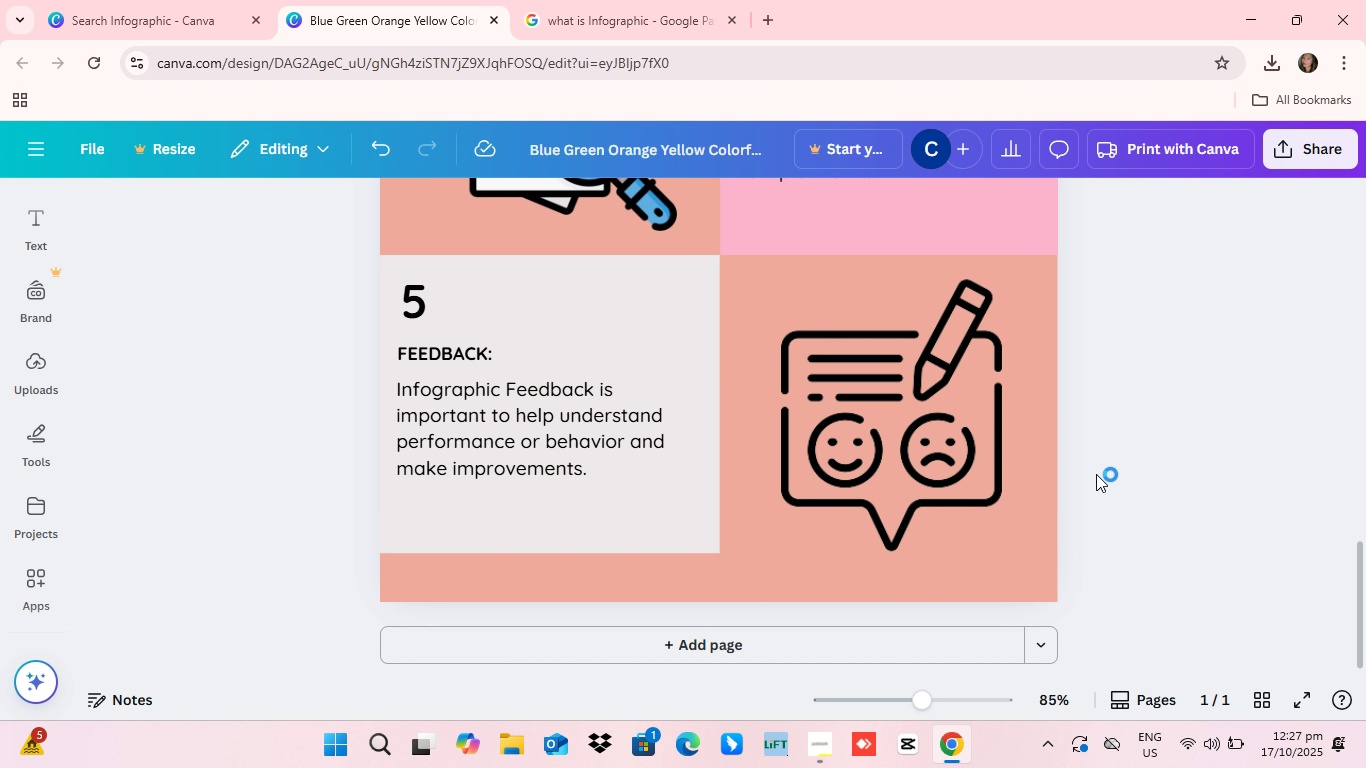 
scroll: coordinate [1184, 449], scroll_direction: down, amount: 13.0
 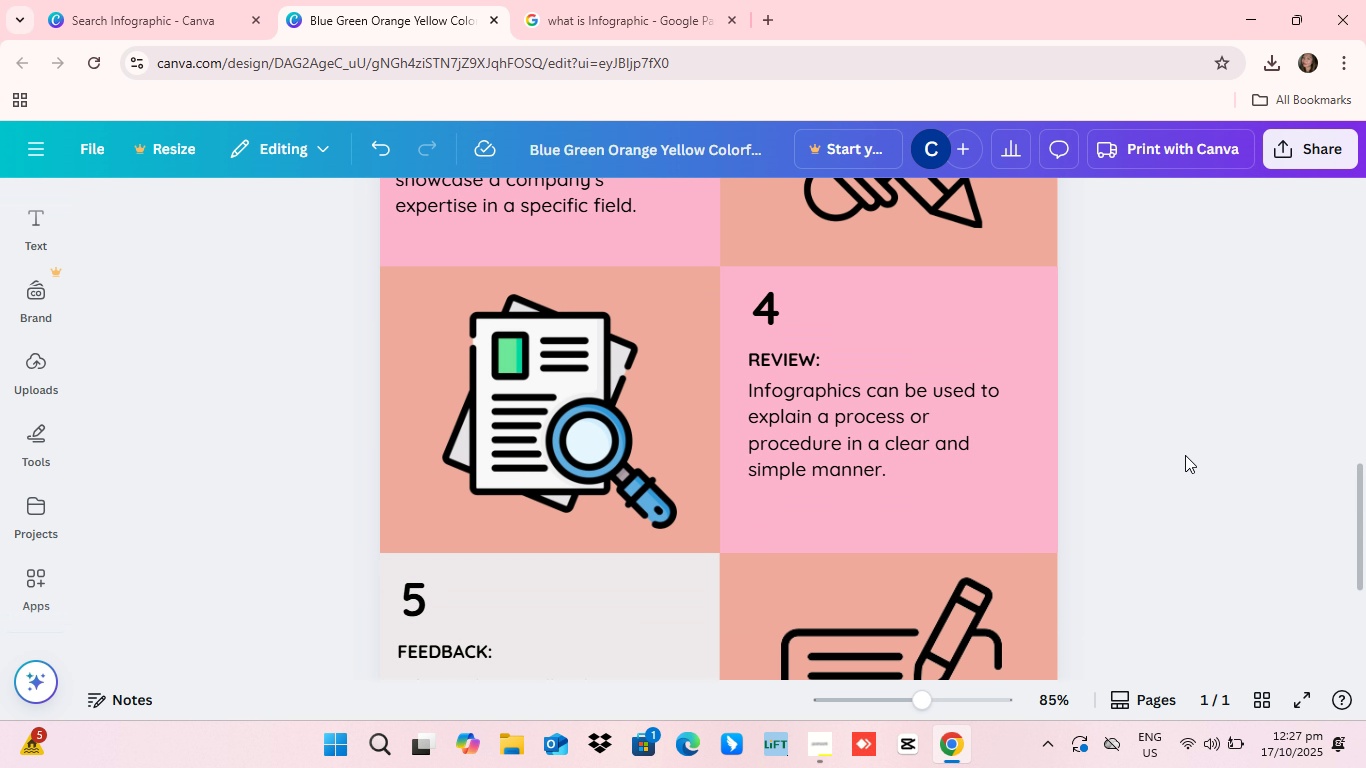 
scroll: coordinate [1185, 459], scroll_direction: up, amount: 18.0
 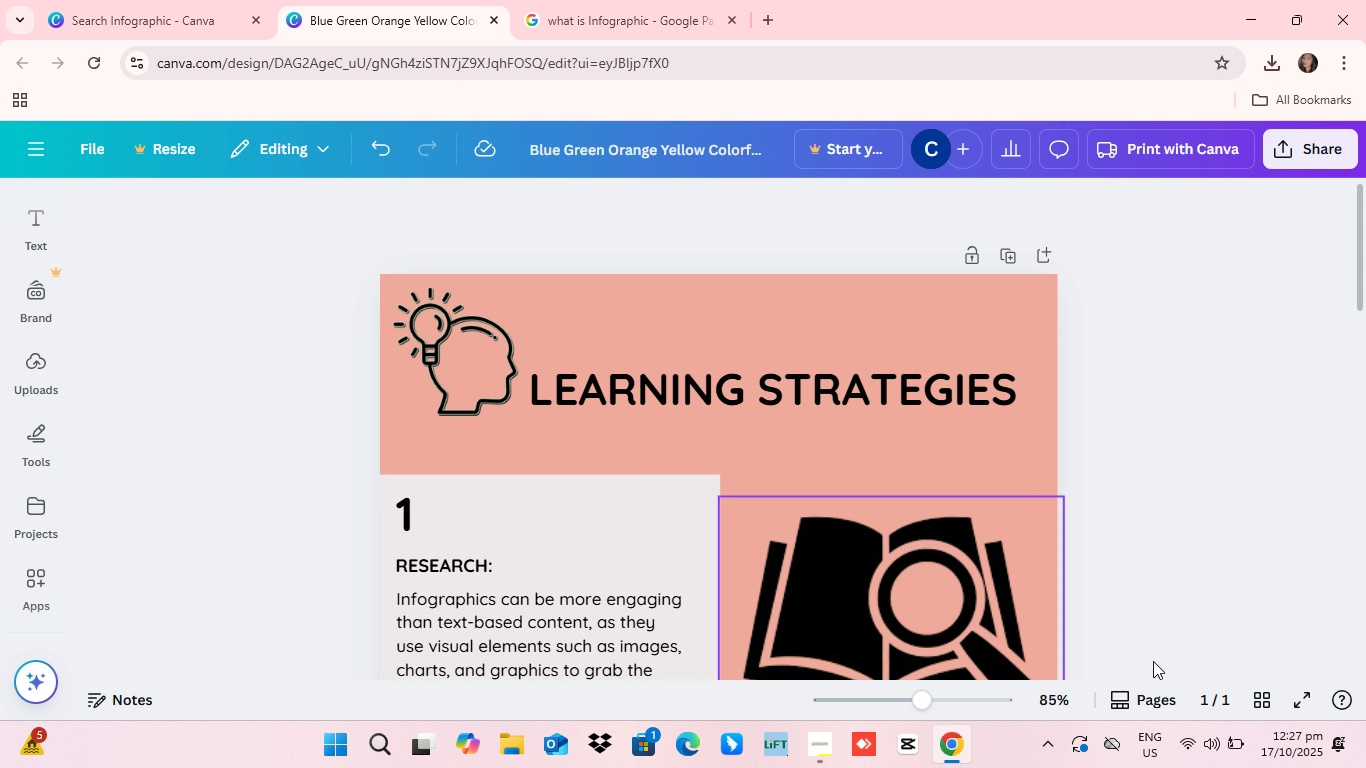 
wait(21.42)
 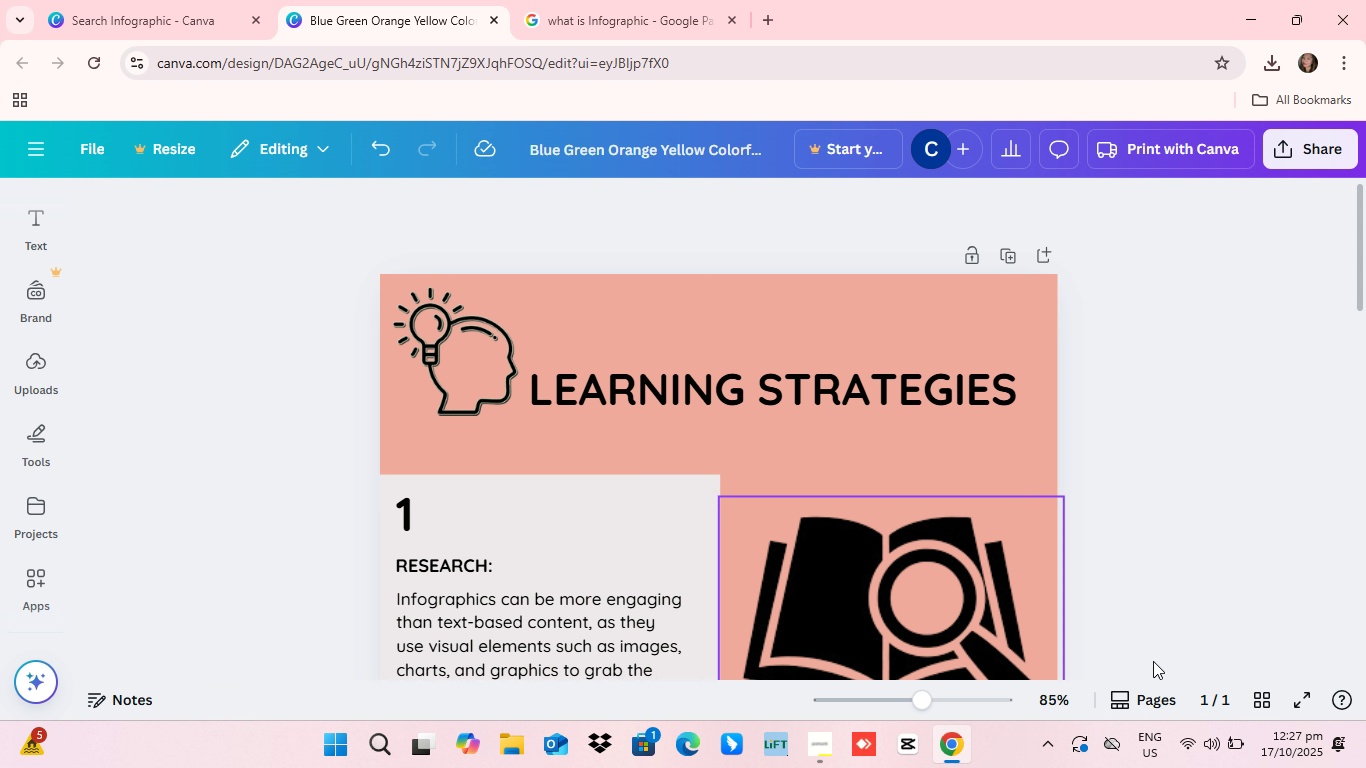 
scroll: coordinate [737, 427], scroll_direction: down, amount: 1.0
 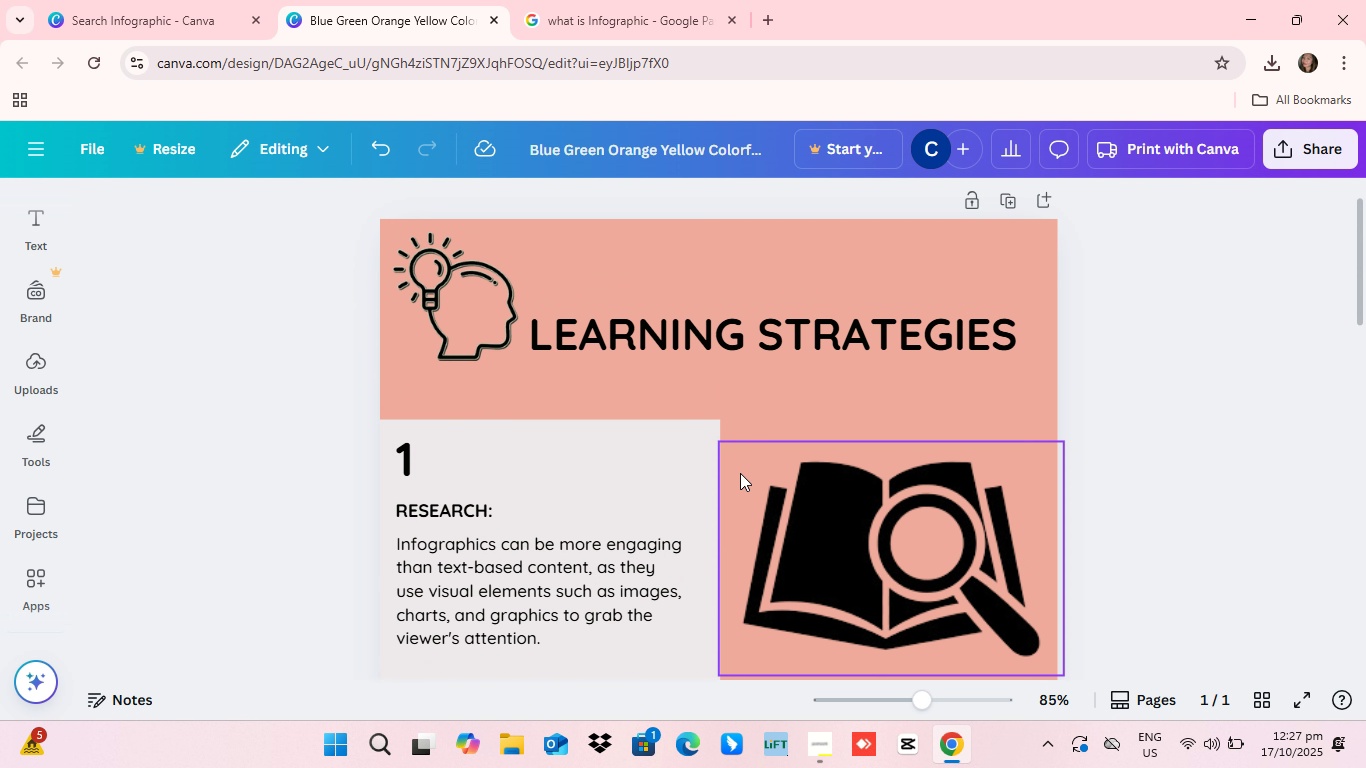 
scroll: coordinate [739, 473], scroll_direction: up, amount: 2.0
 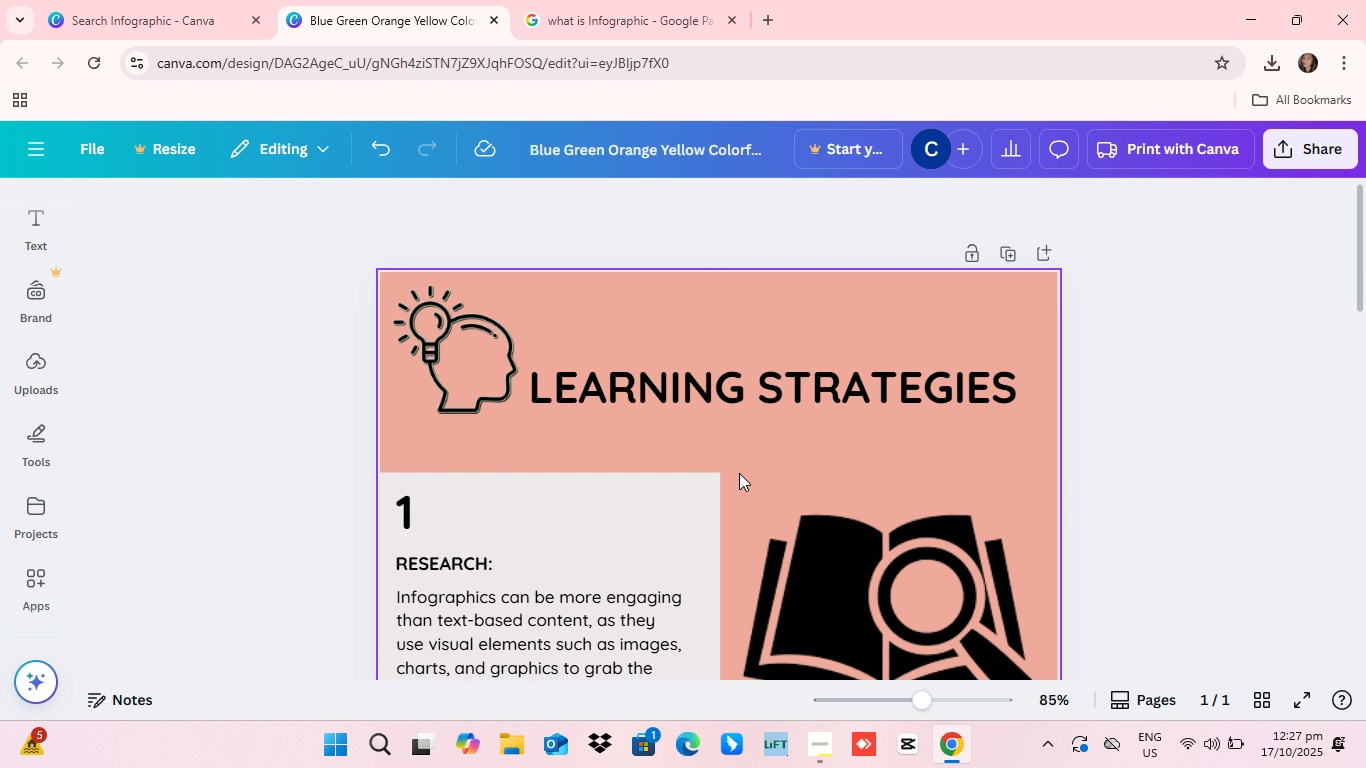 
scroll: coordinate [571, 292], scroll_direction: down, amount: 4.0
 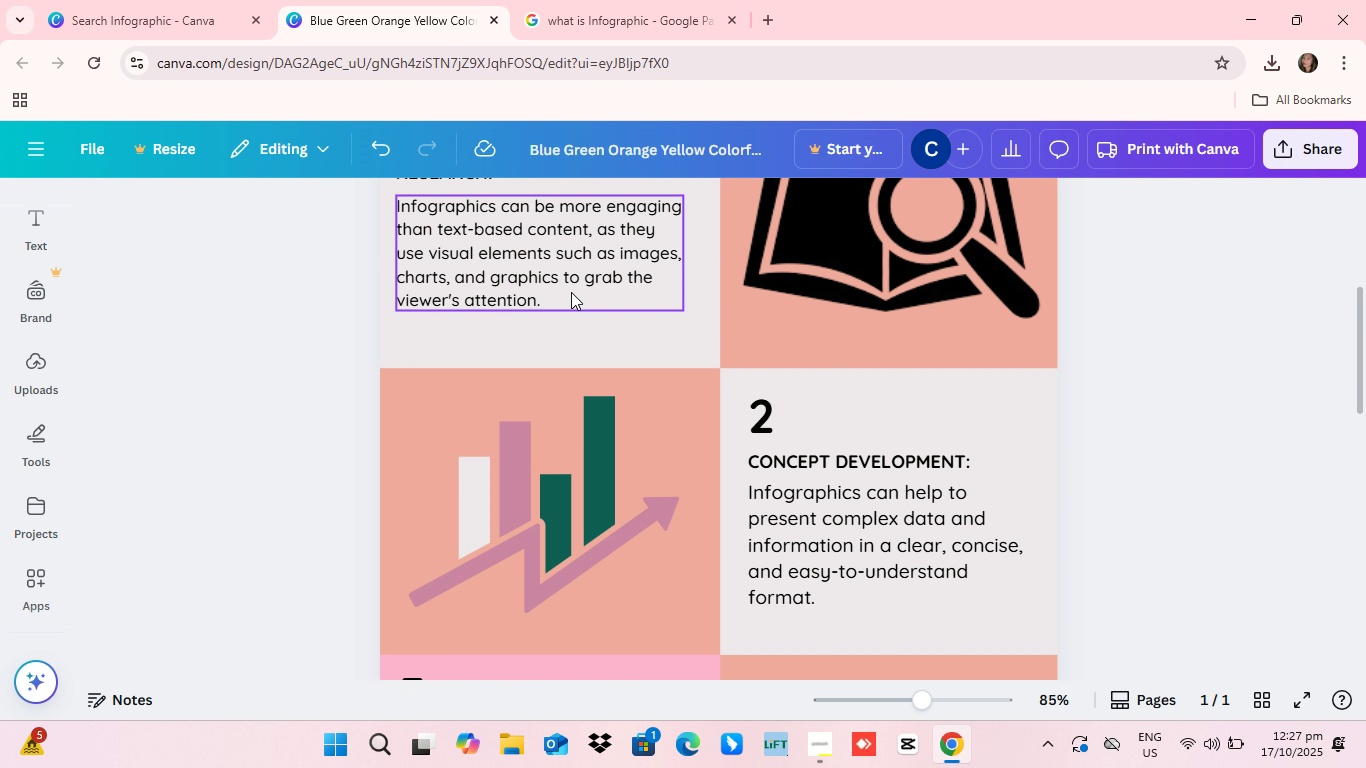 
scroll: coordinate [845, 389], scroll_direction: up, amount: 7.0
 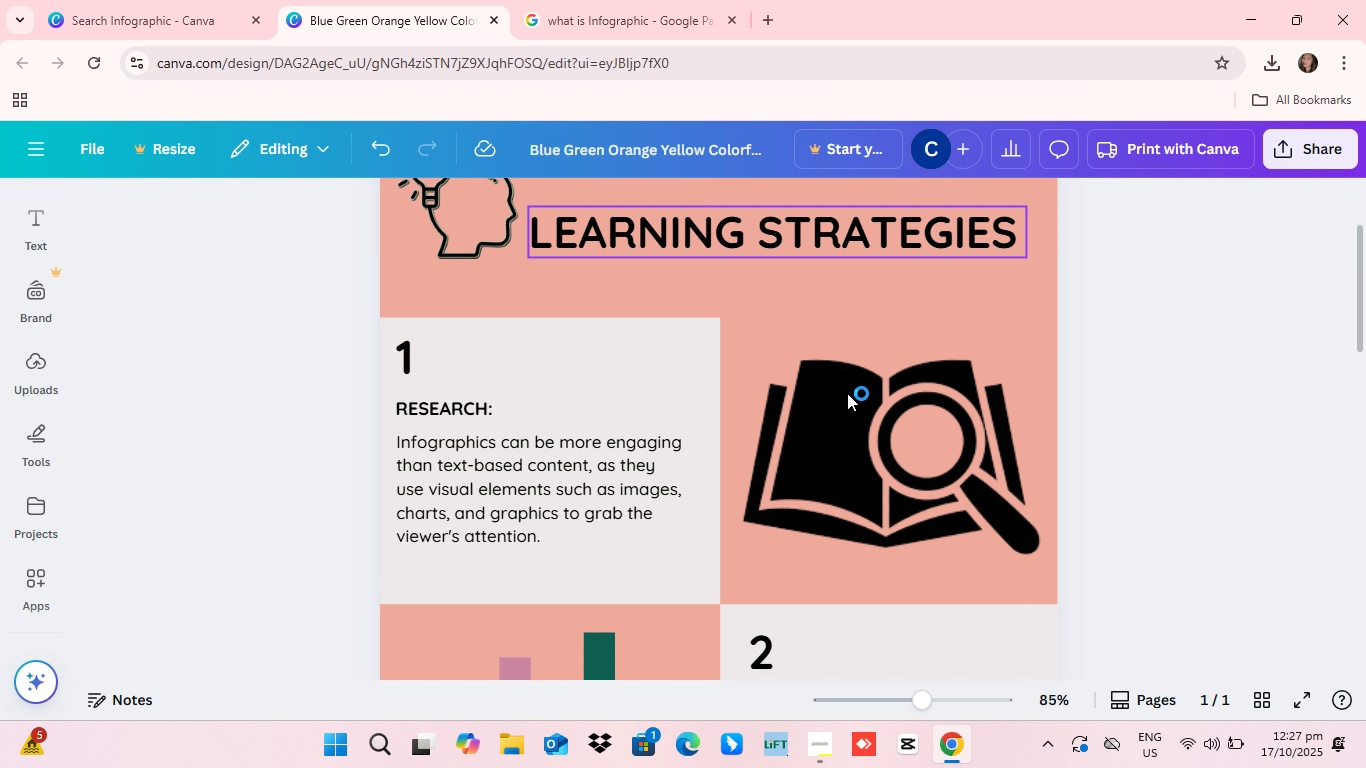 
scroll: coordinate [847, 396], scroll_direction: down, amount: 4.0
 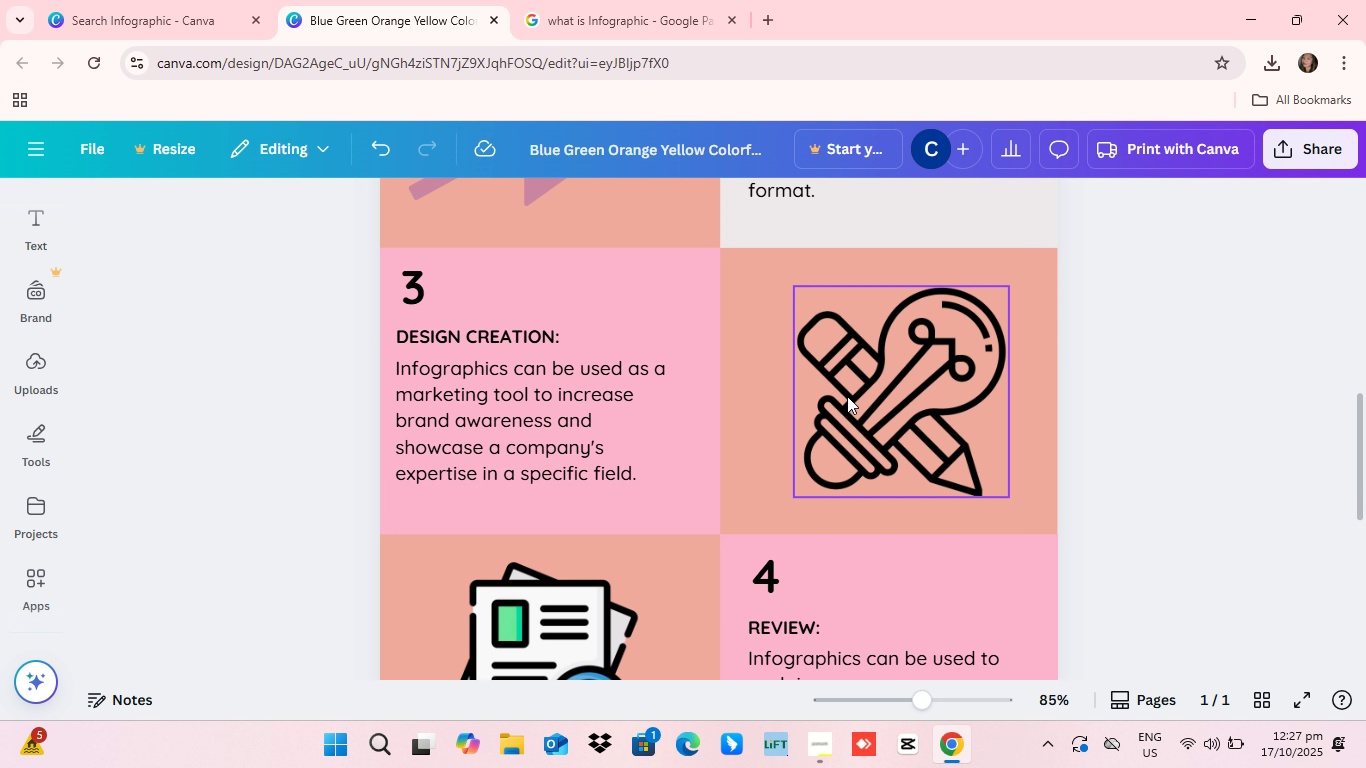 
scroll: coordinate [847, 394], scroll_direction: up, amount: 9.0
 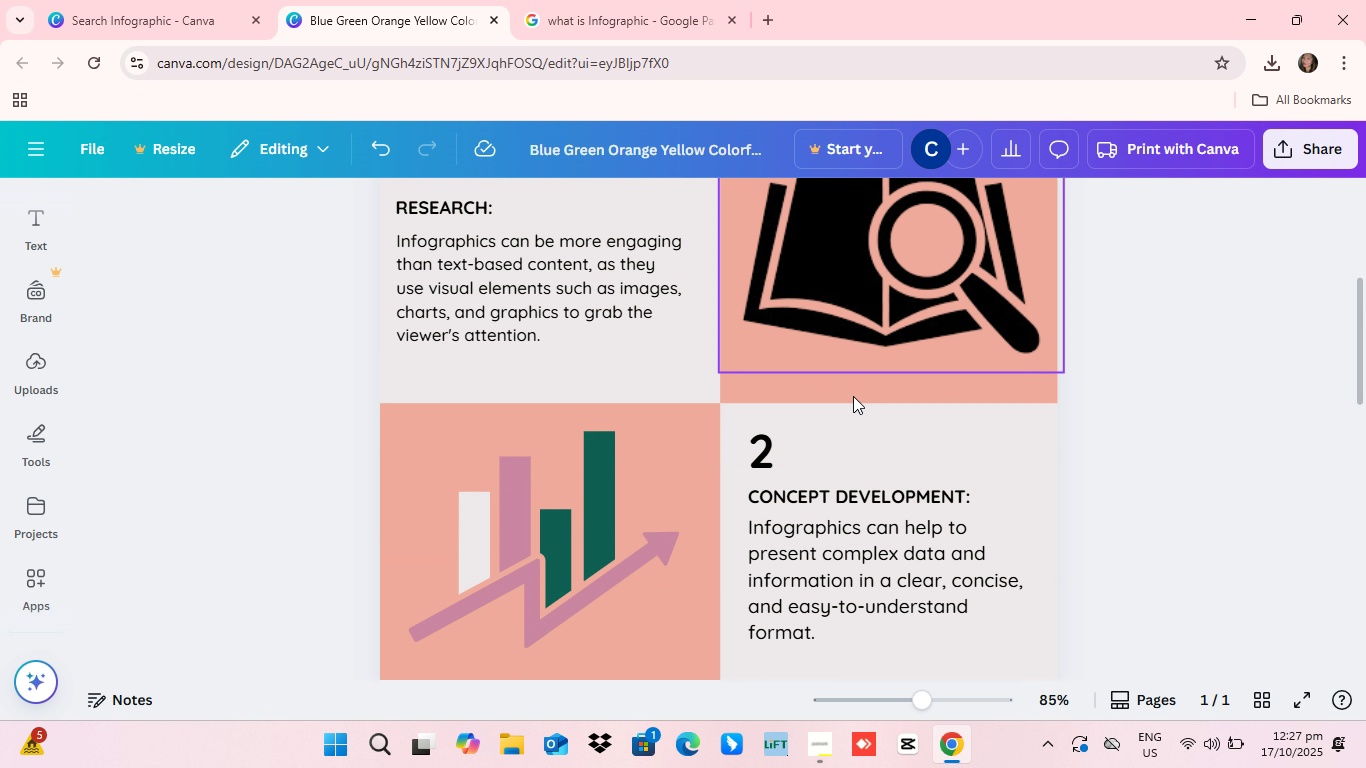 
scroll: coordinate [850, 397], scroll_direction: down, amount: 3.0
 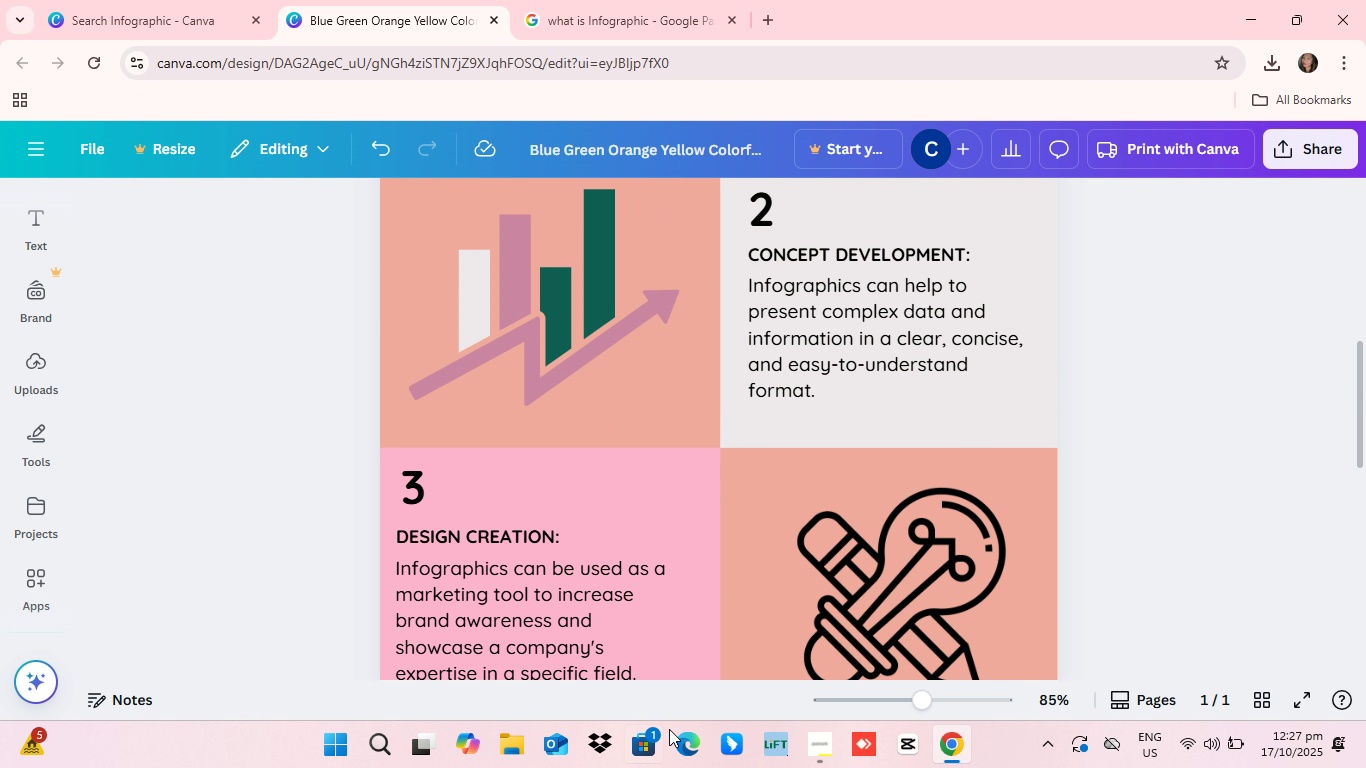 
scroll: coordinate [942, 430], scroll_direction: up, amount: 4.0
 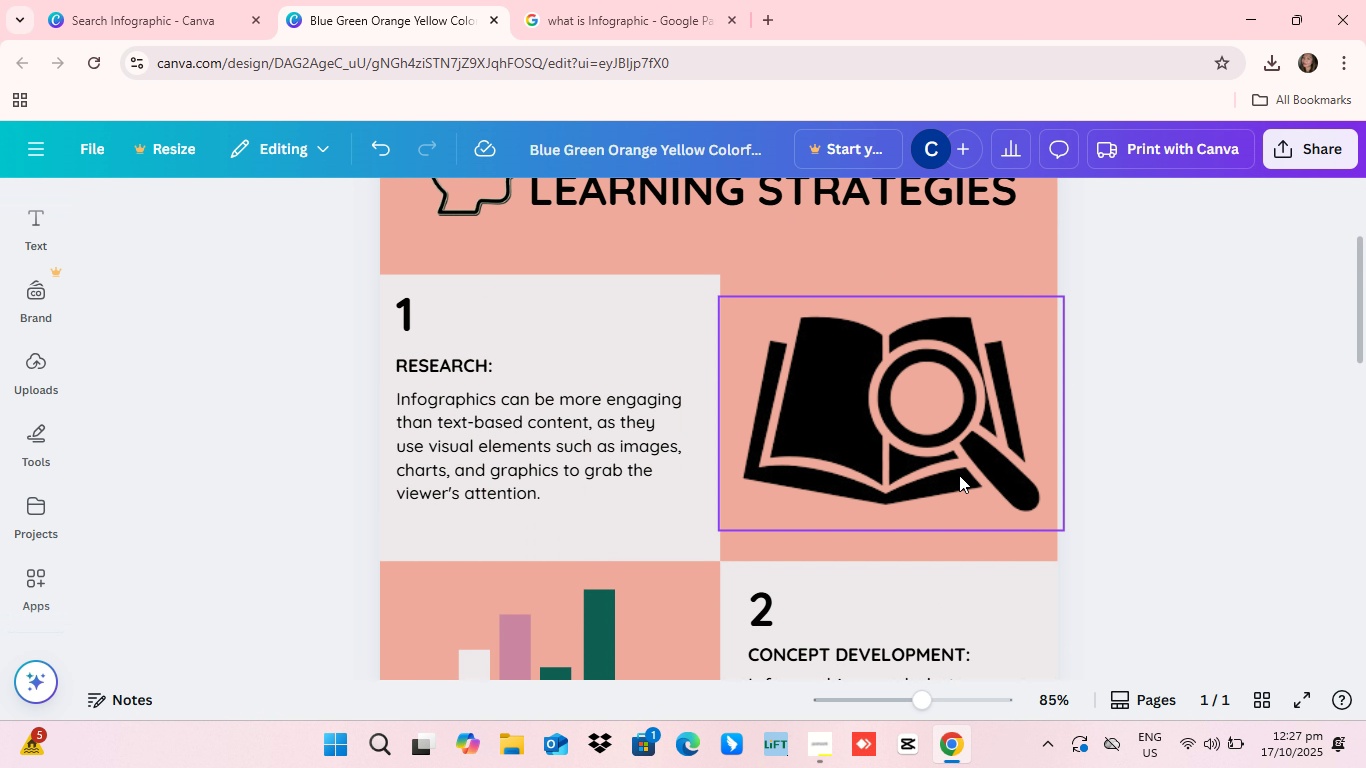 
wait(5.17)
 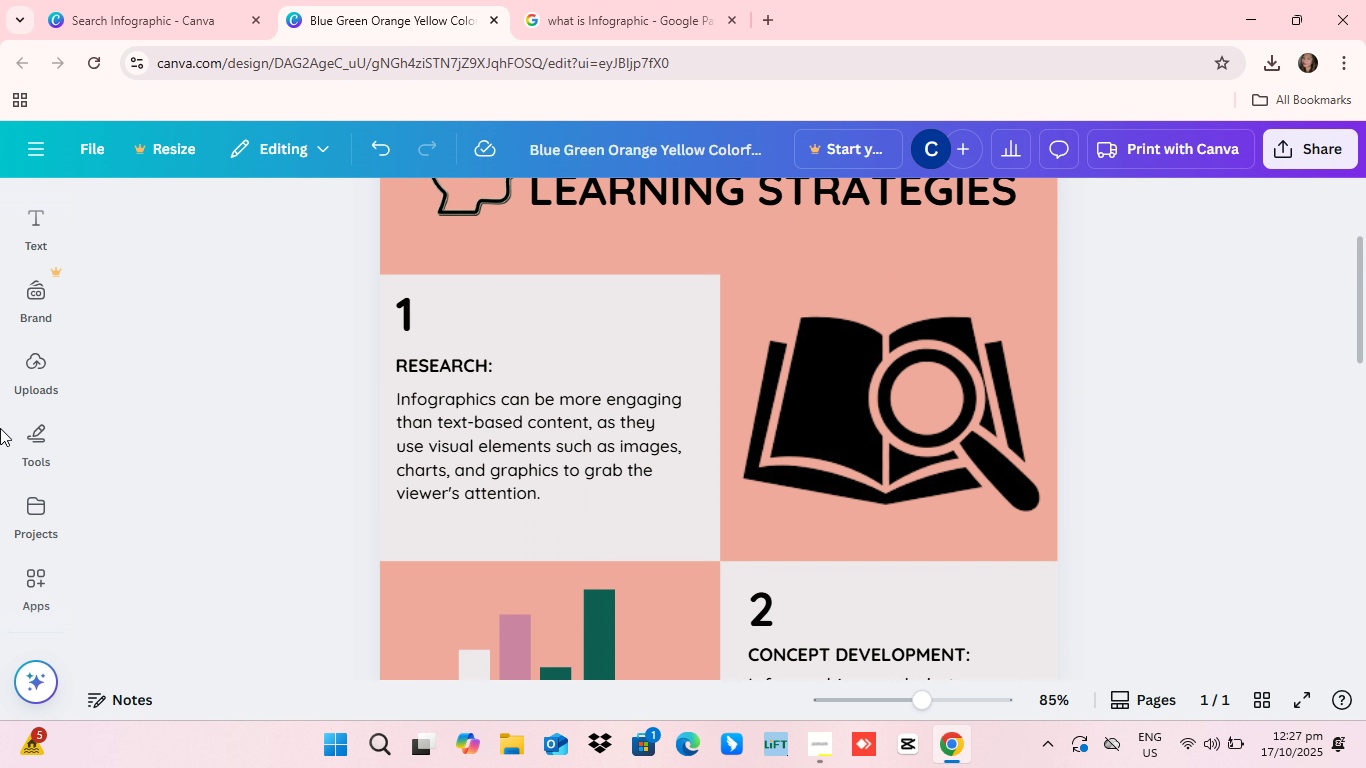 
scroll: coordinate [842, 544], scroll_direction: up, amount: 6.0
 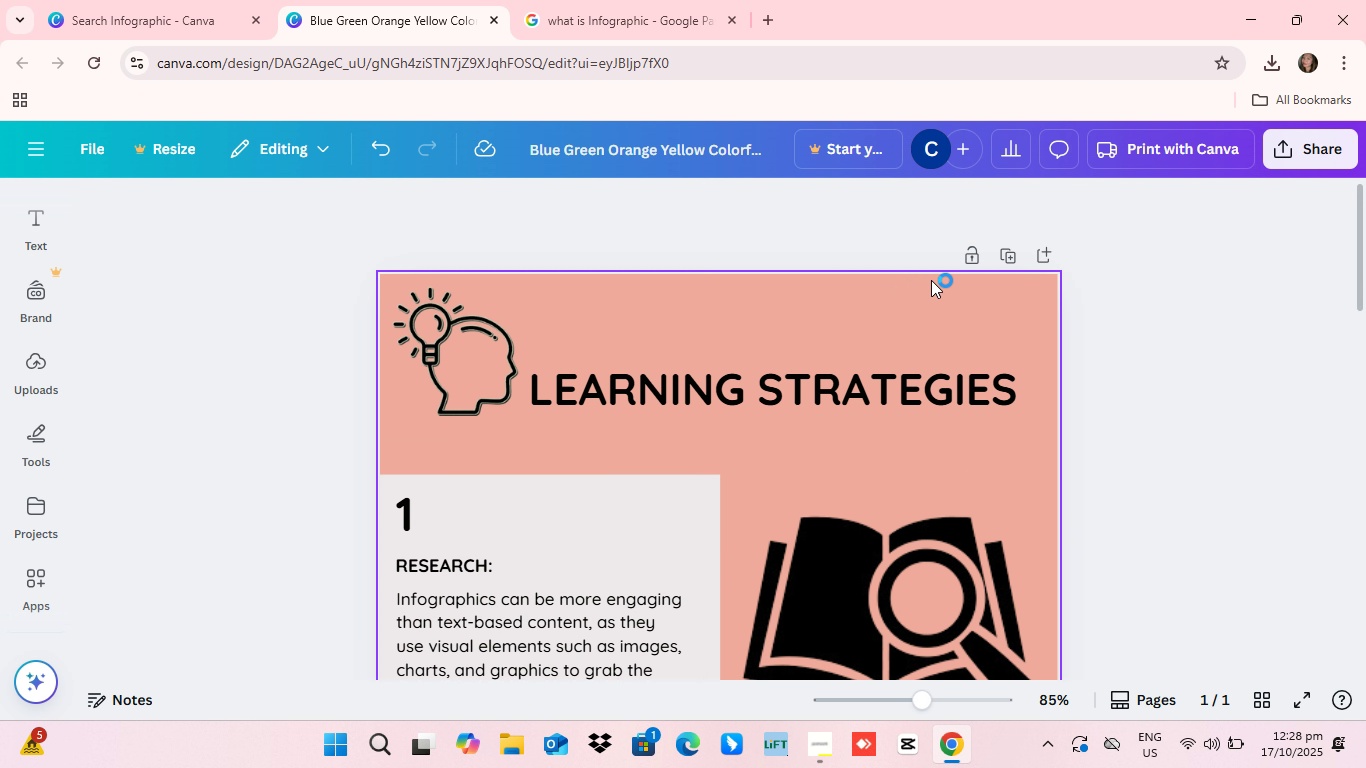 
scroll: coordinate [689, 375], scroll_direction: down, amount: 5.0
 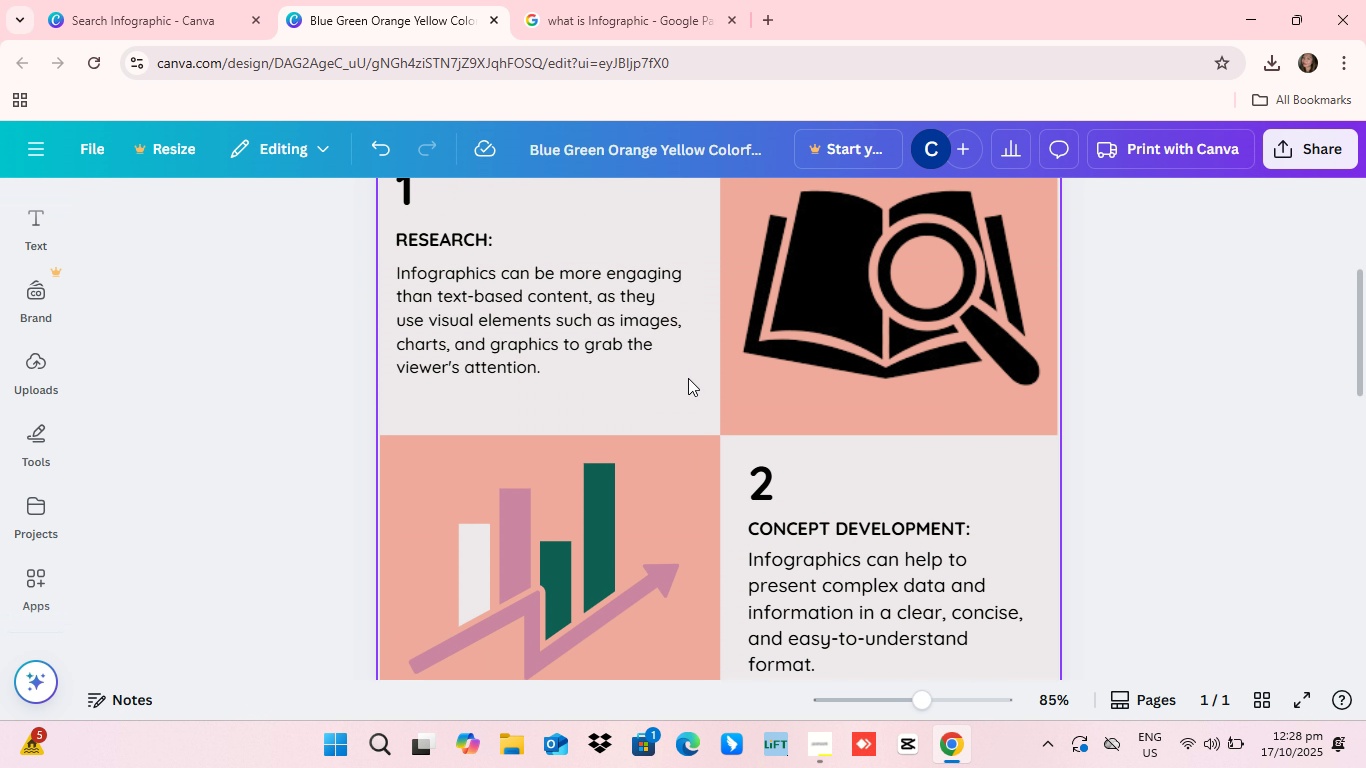 
scroll: coordinate [688, 378], scroll_direction: up, amount: 8.0
 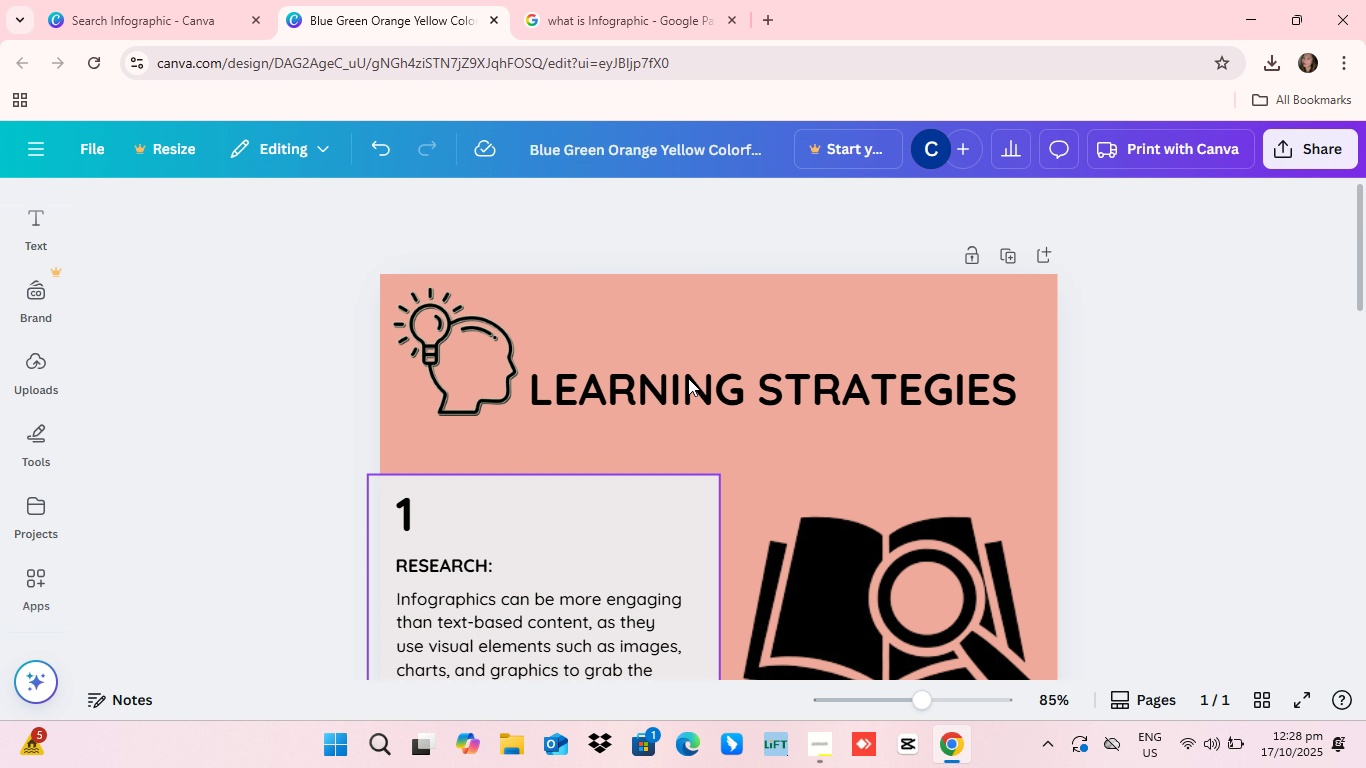 
scroll: coordinate [702, 454], scroll_direction: down, amount: 18.0
 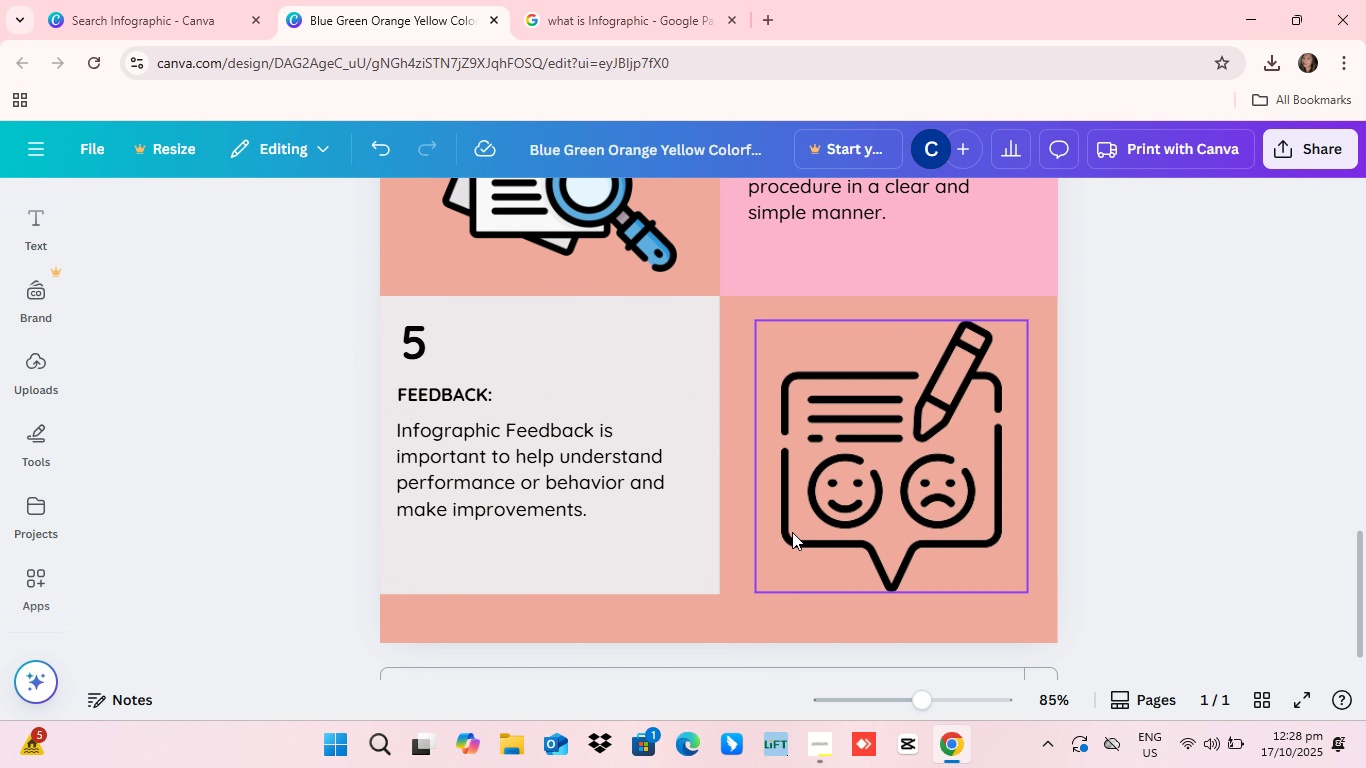 
scroll: coordinate [542, 402], scroll_direction: up, amount: 5.0
 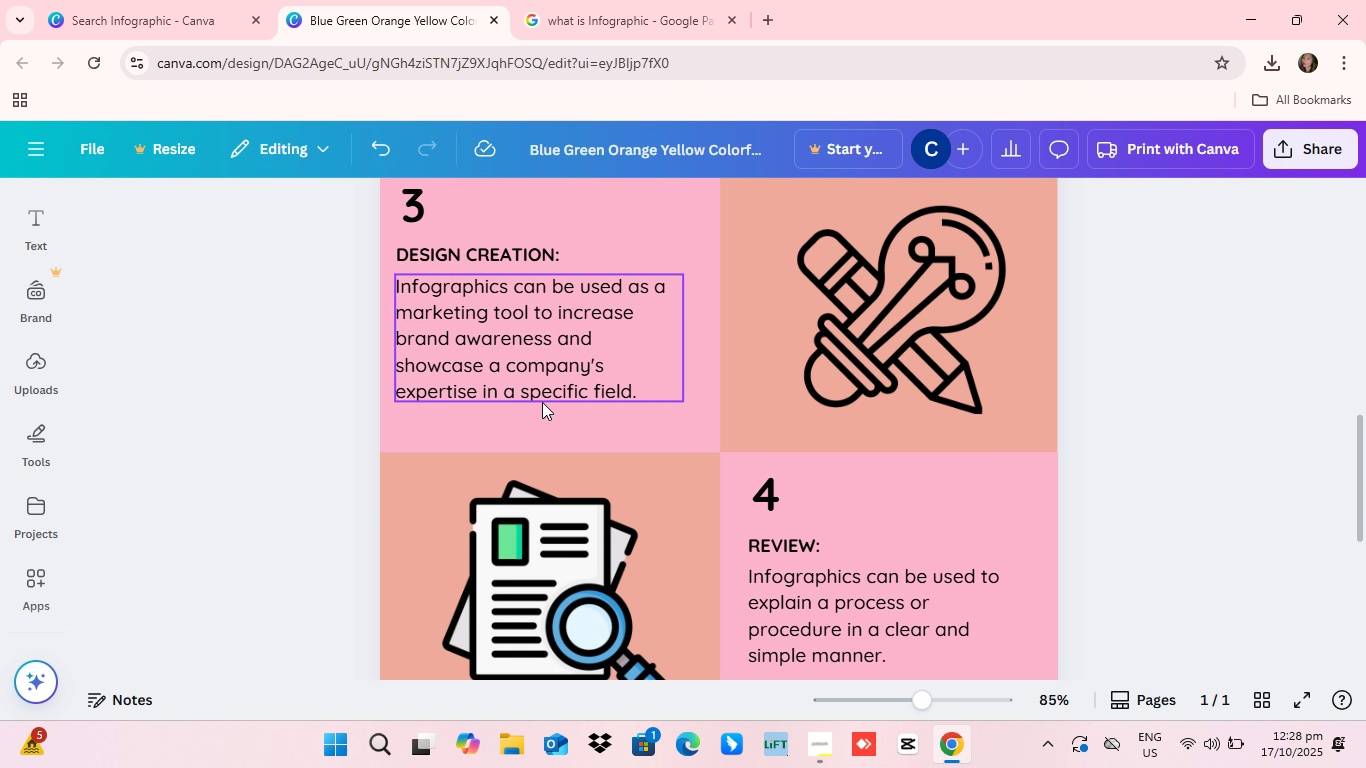 
scroll: coordinate [542, 402], scroll_direction: down, amount: 3.0
 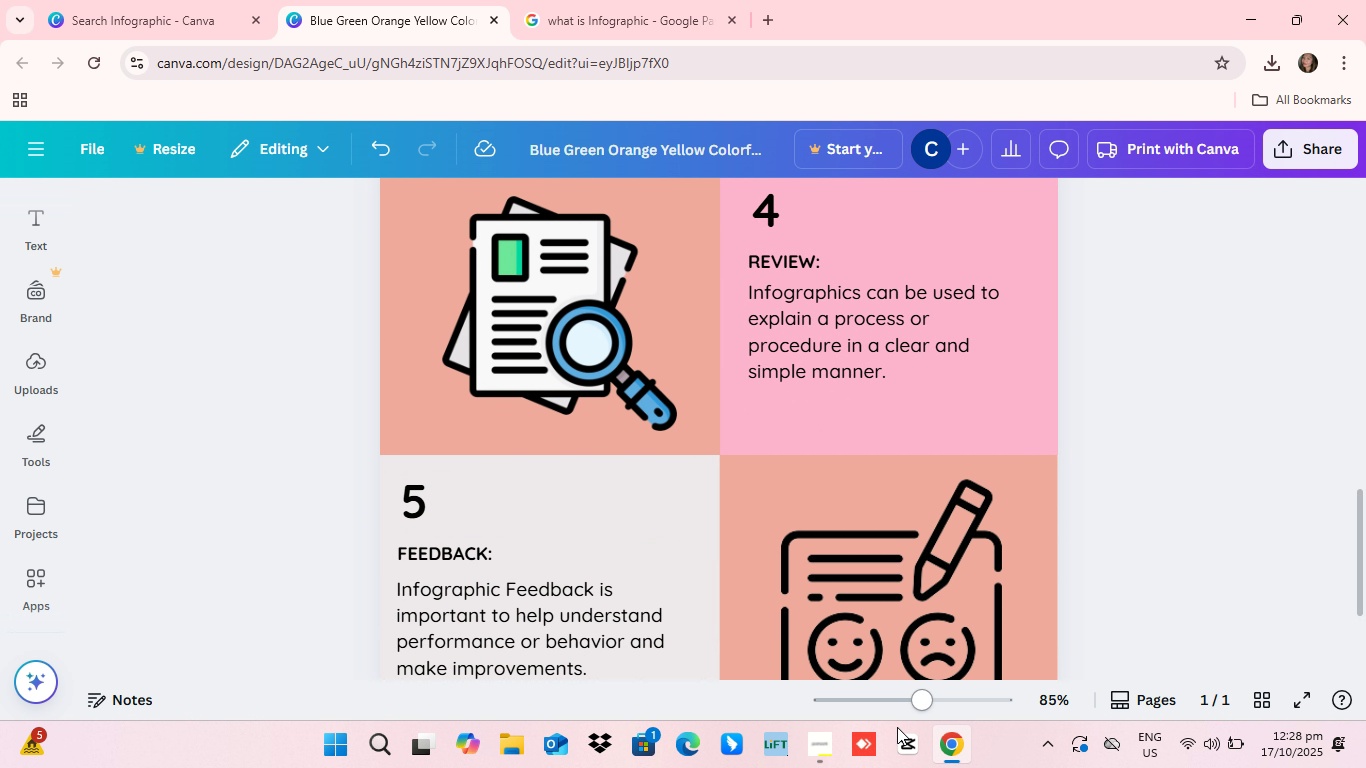 
left_click_drag(start_coordinate=[918, 699], to_coordinate=[883, 692])
 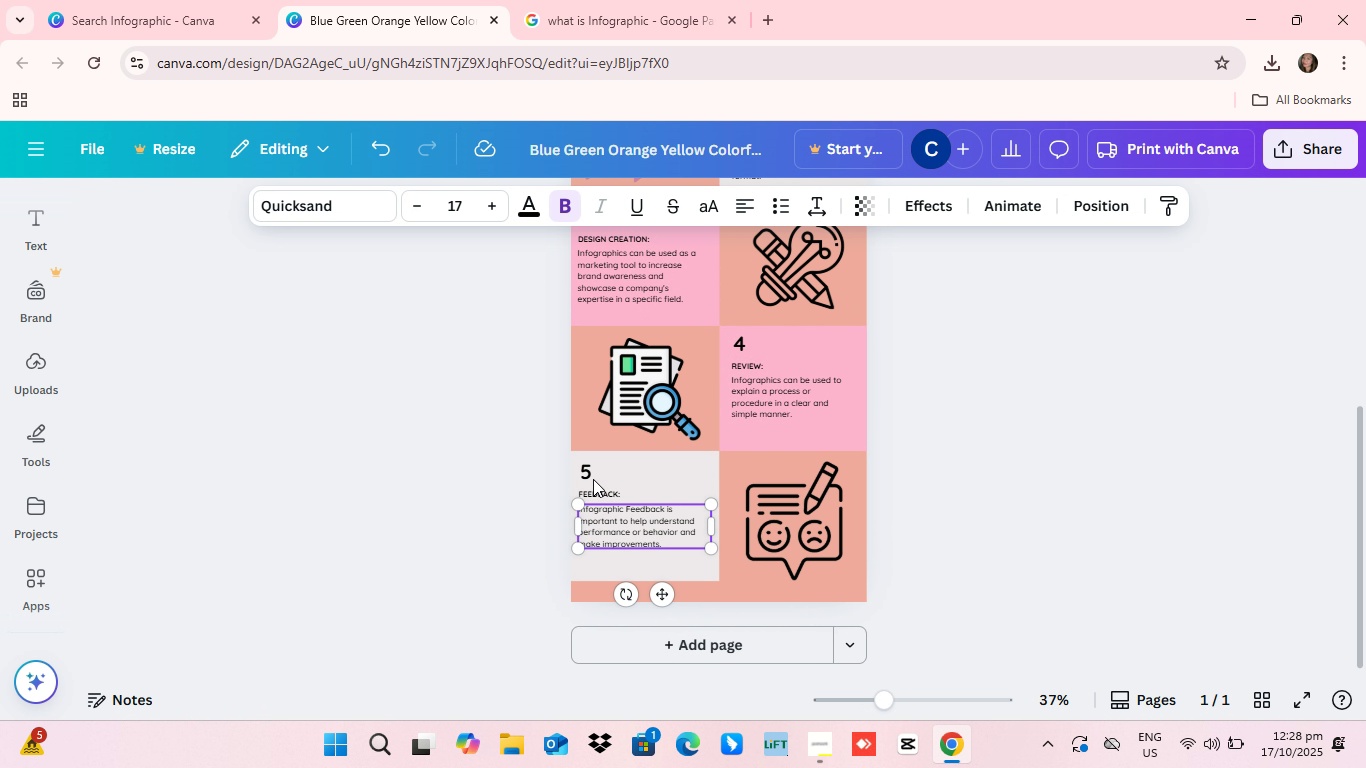 
left_click([593, 479])
 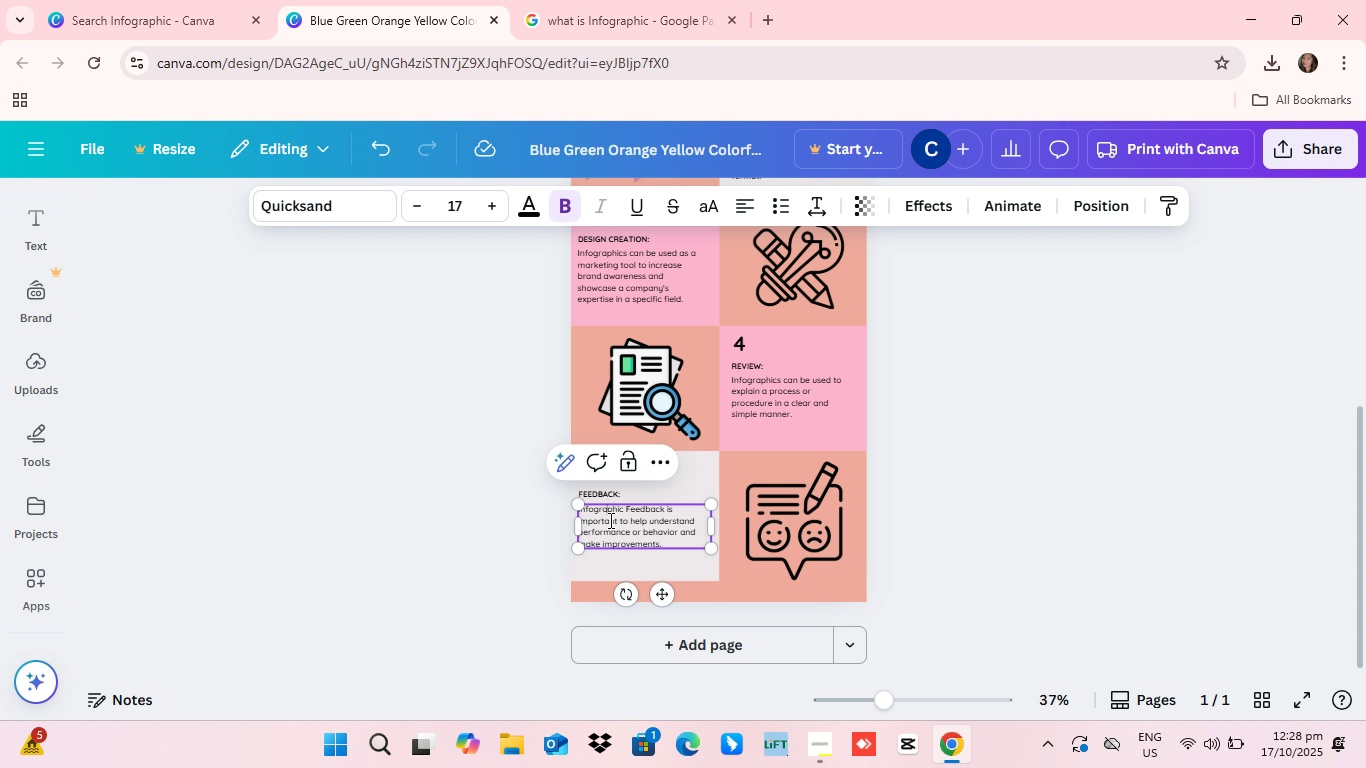 
left_click([609, 518])
 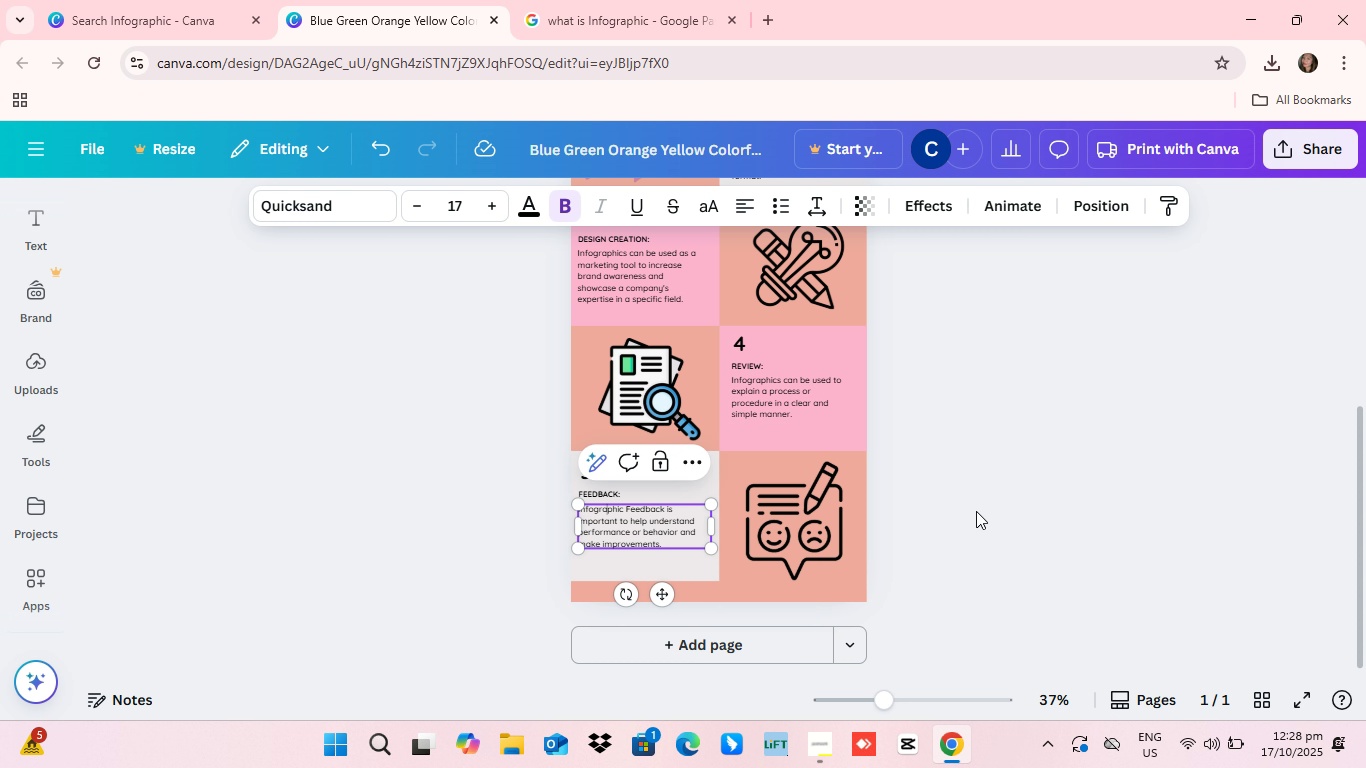 
scroll: coordinate [975, 511], scroll_direction: up, amount: 2.0
 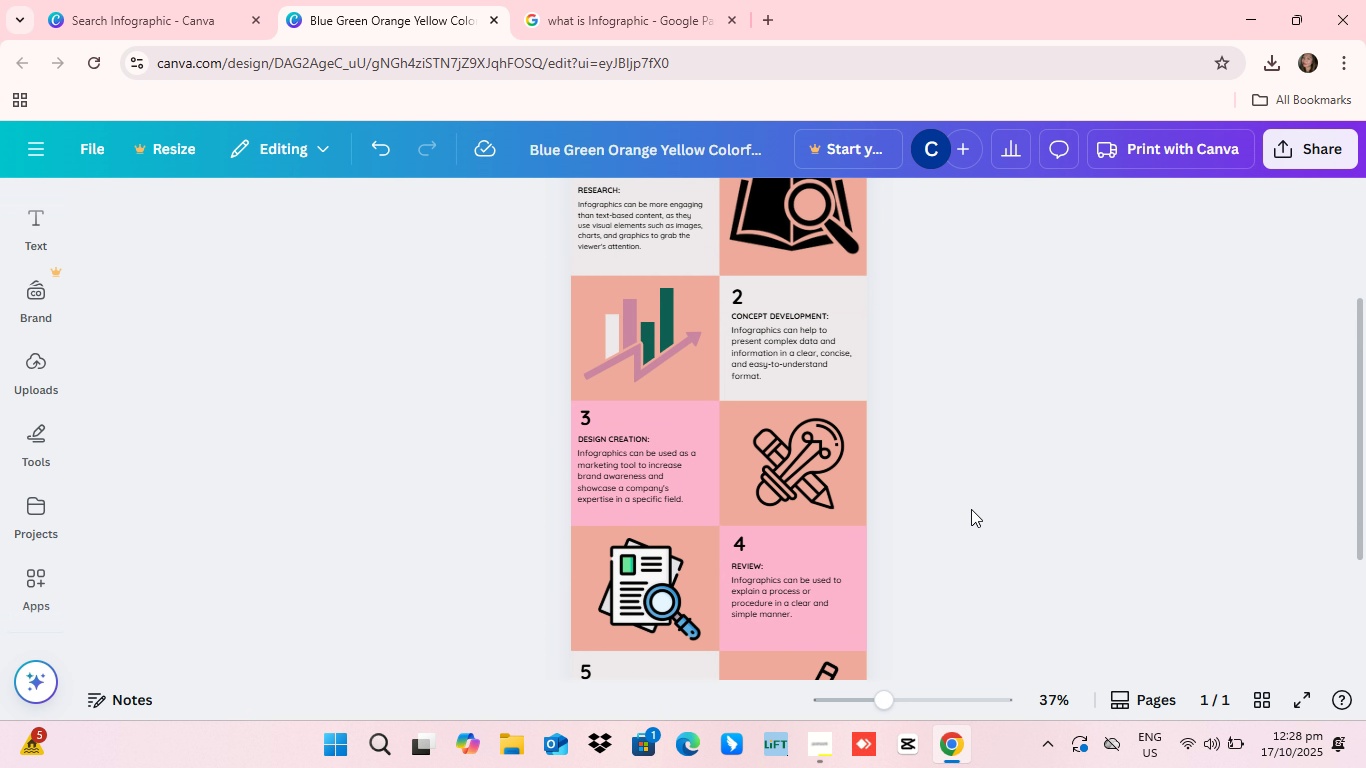 
left_click([973, 510])
 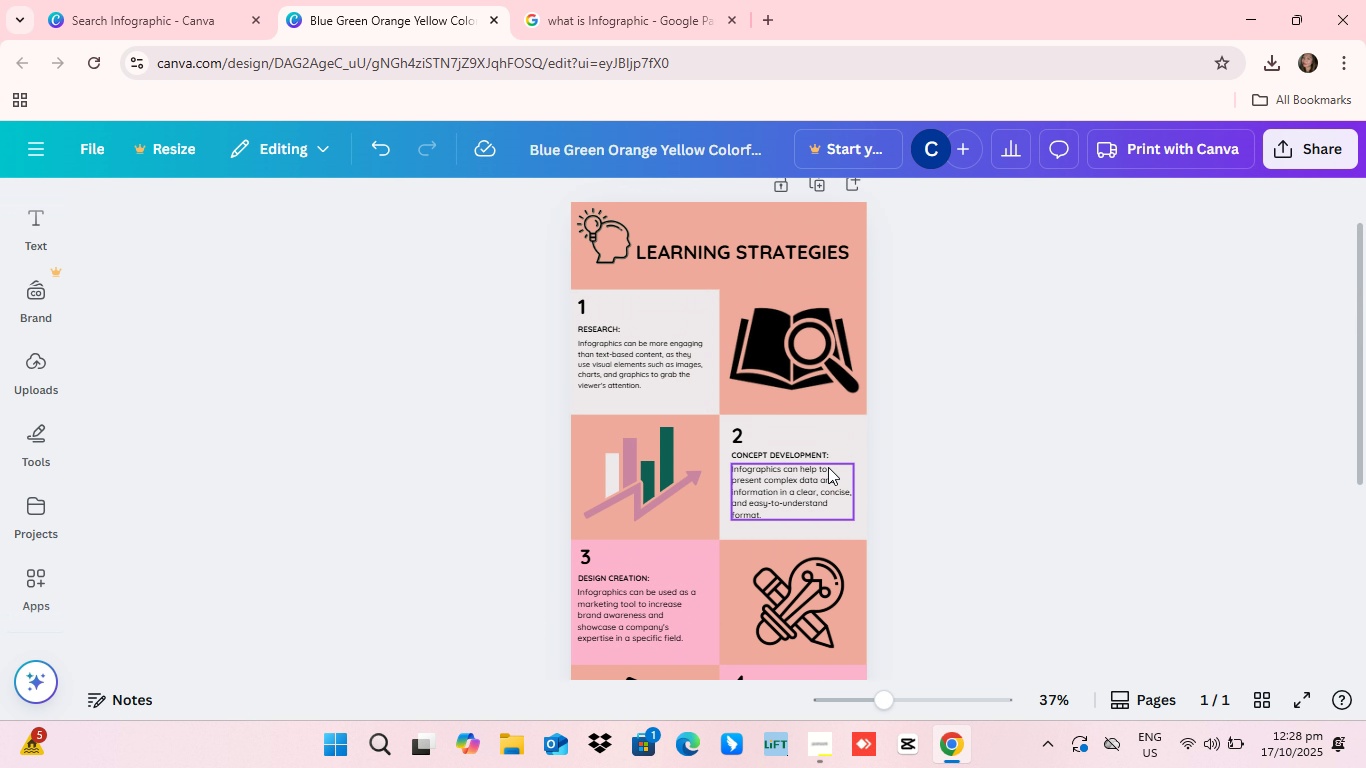 
scroll: coordinate [842, 487], scroll_direction: up, amount: 4.0
 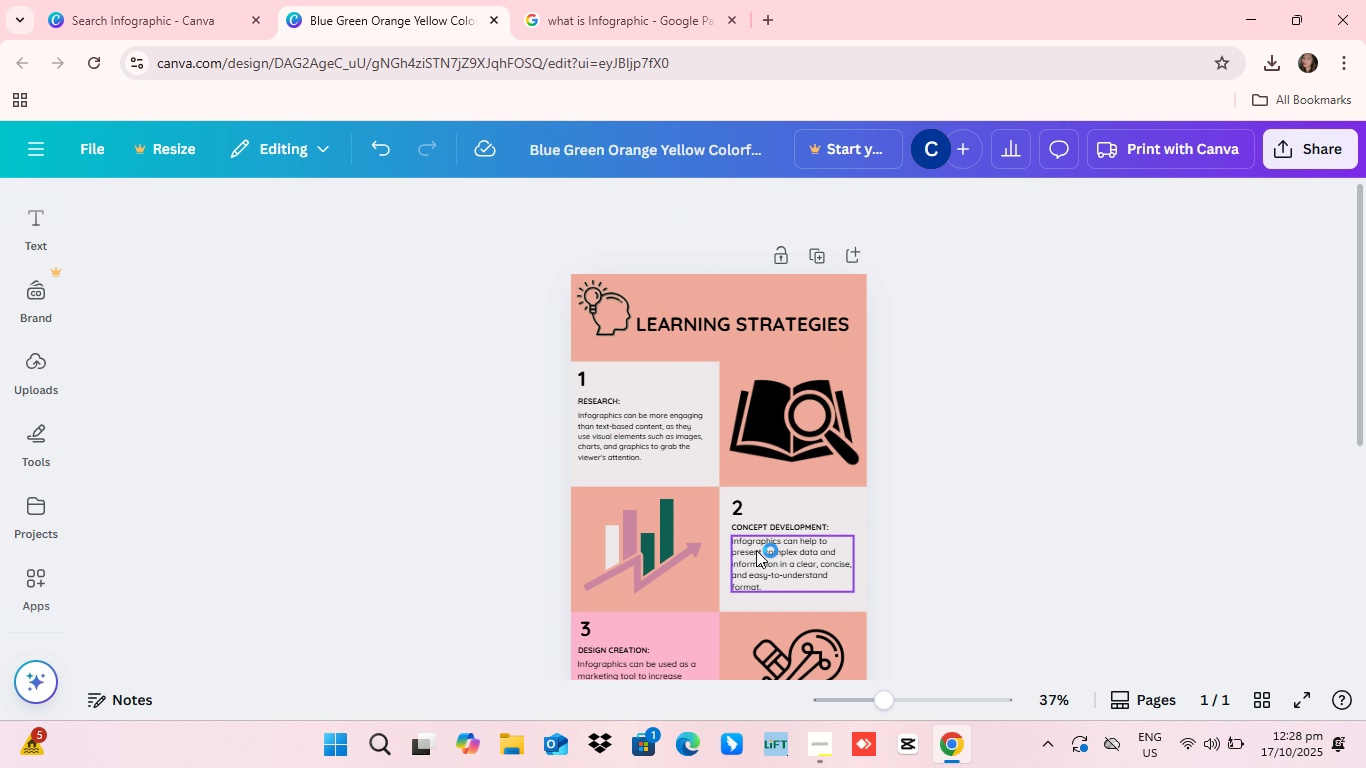 
scroll: coordinate [893, 577], scroll_direction: down, amount: 6.0
 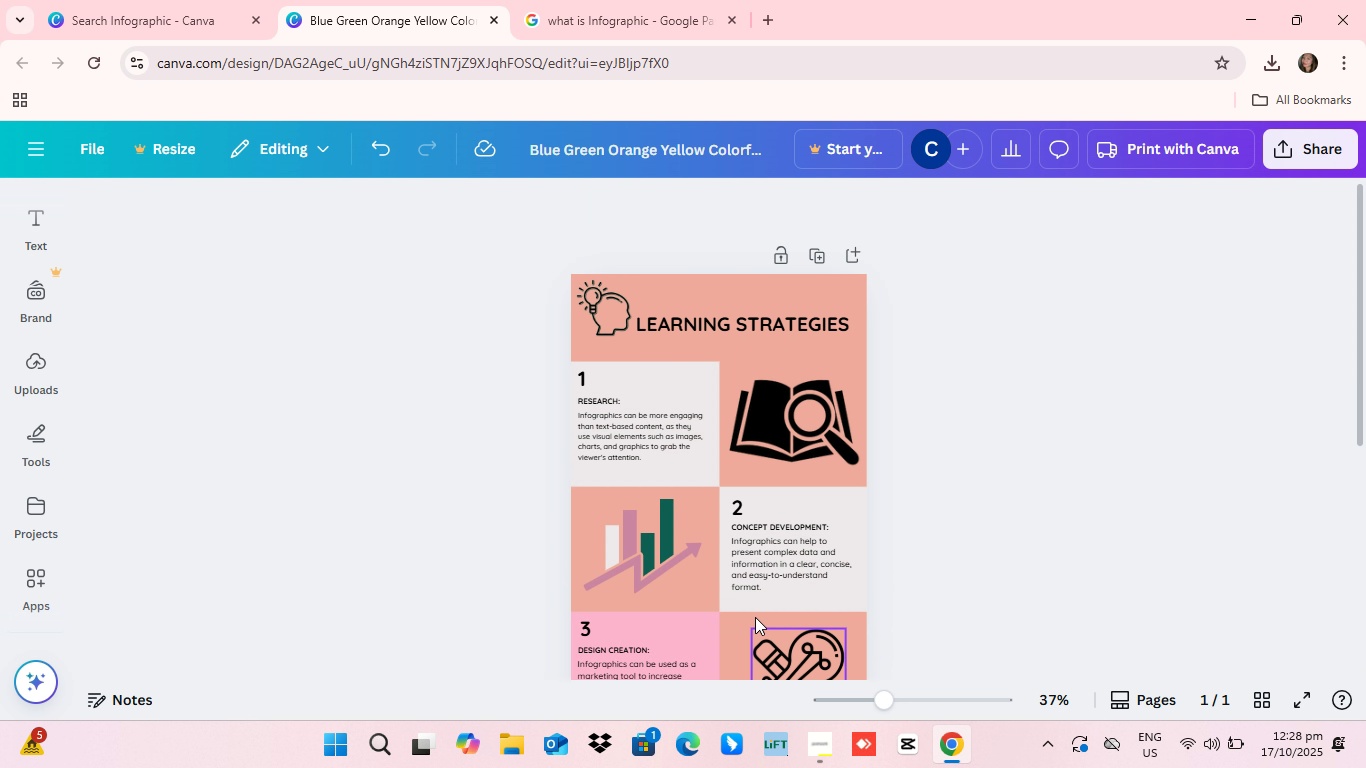 
scroll: coordinate [755, 615], scroll_direction: up, amount: 6.0
 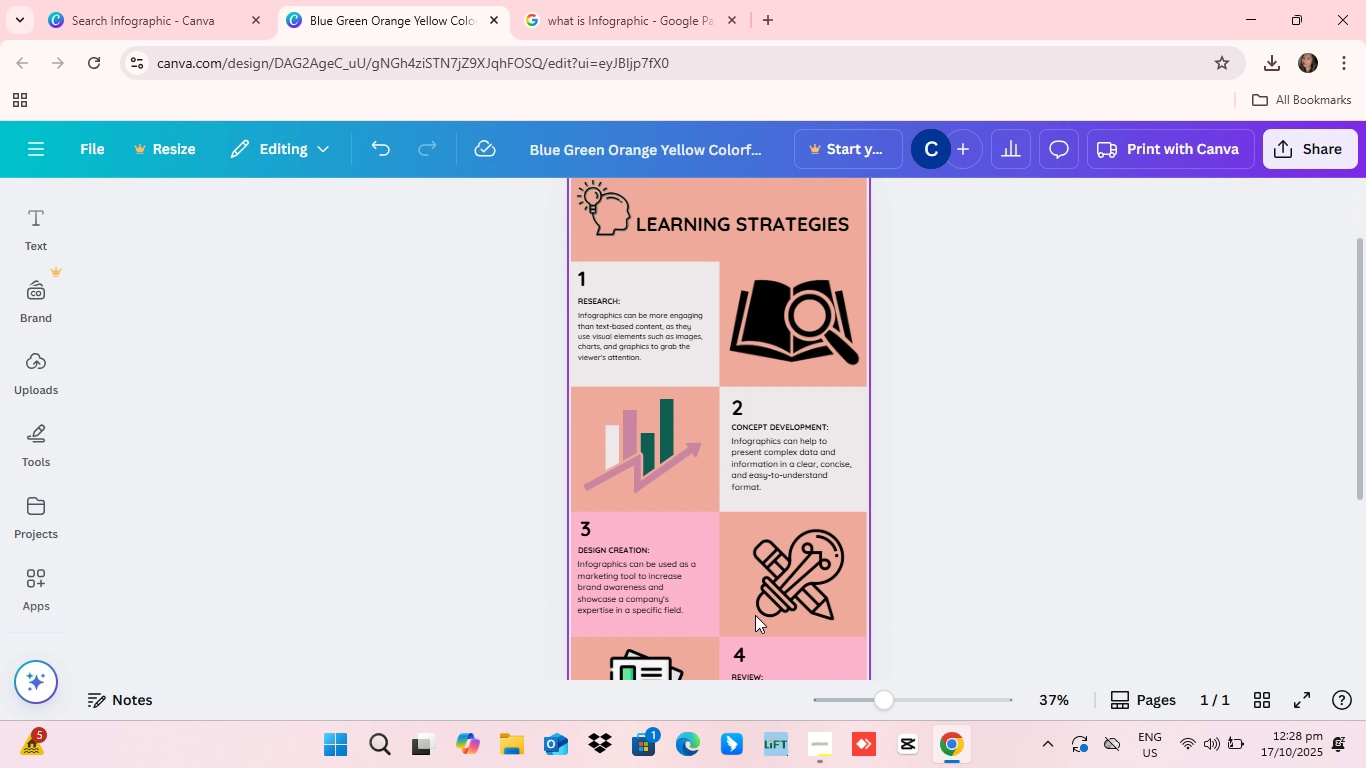 
scroll: coordinate [755, 615], scroll_direction: down, amount: 5.0
 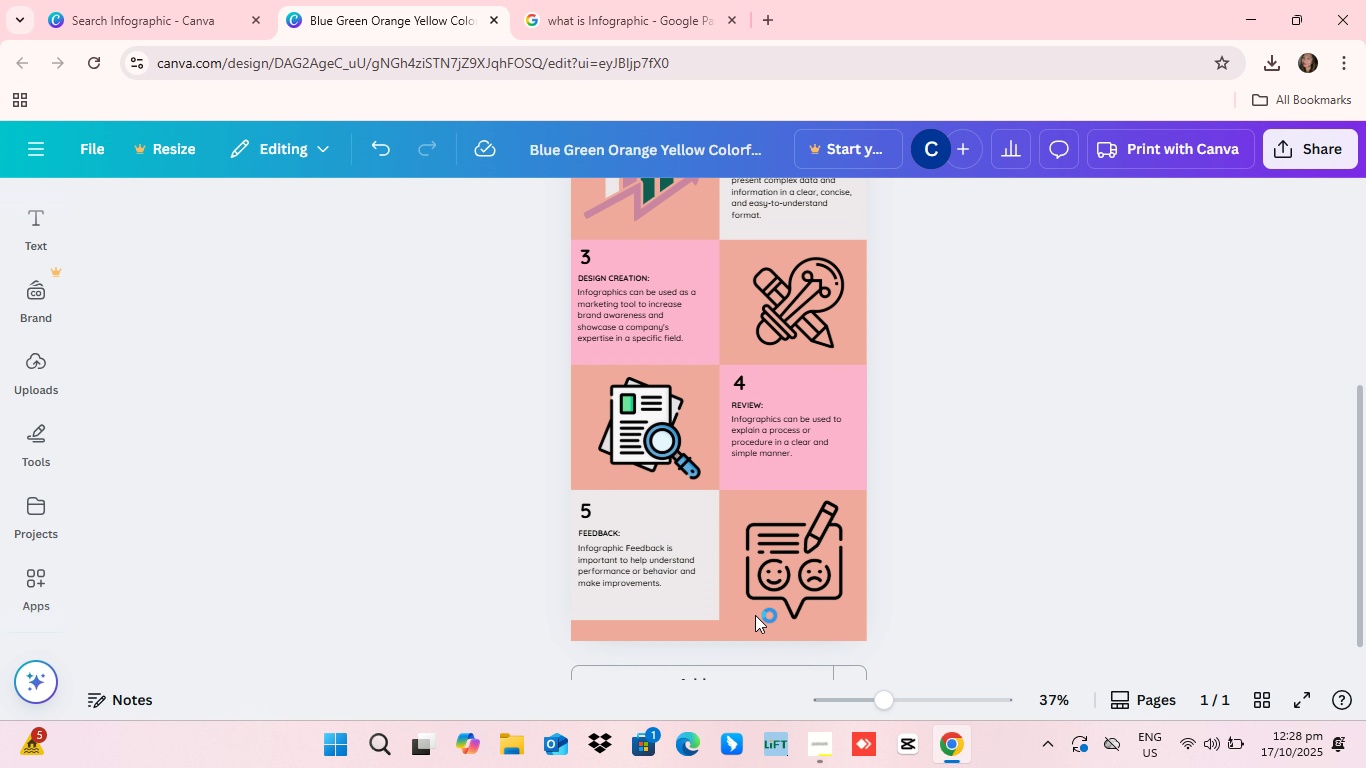 
scroll: coordinate [755, 615], scroll_direction: up, amount: 9.0
 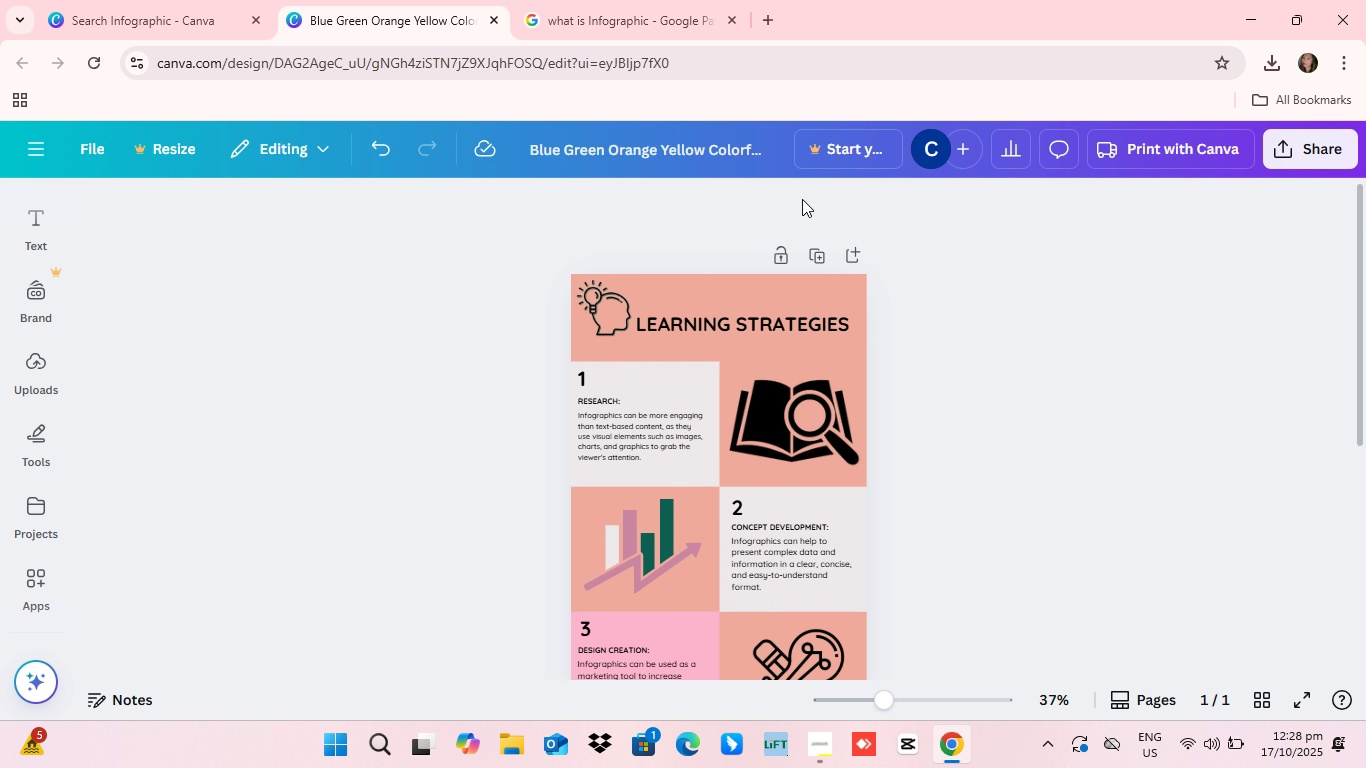 
scroll: coordinate [969, 455], scroll_direction: down, amount: 7.0
 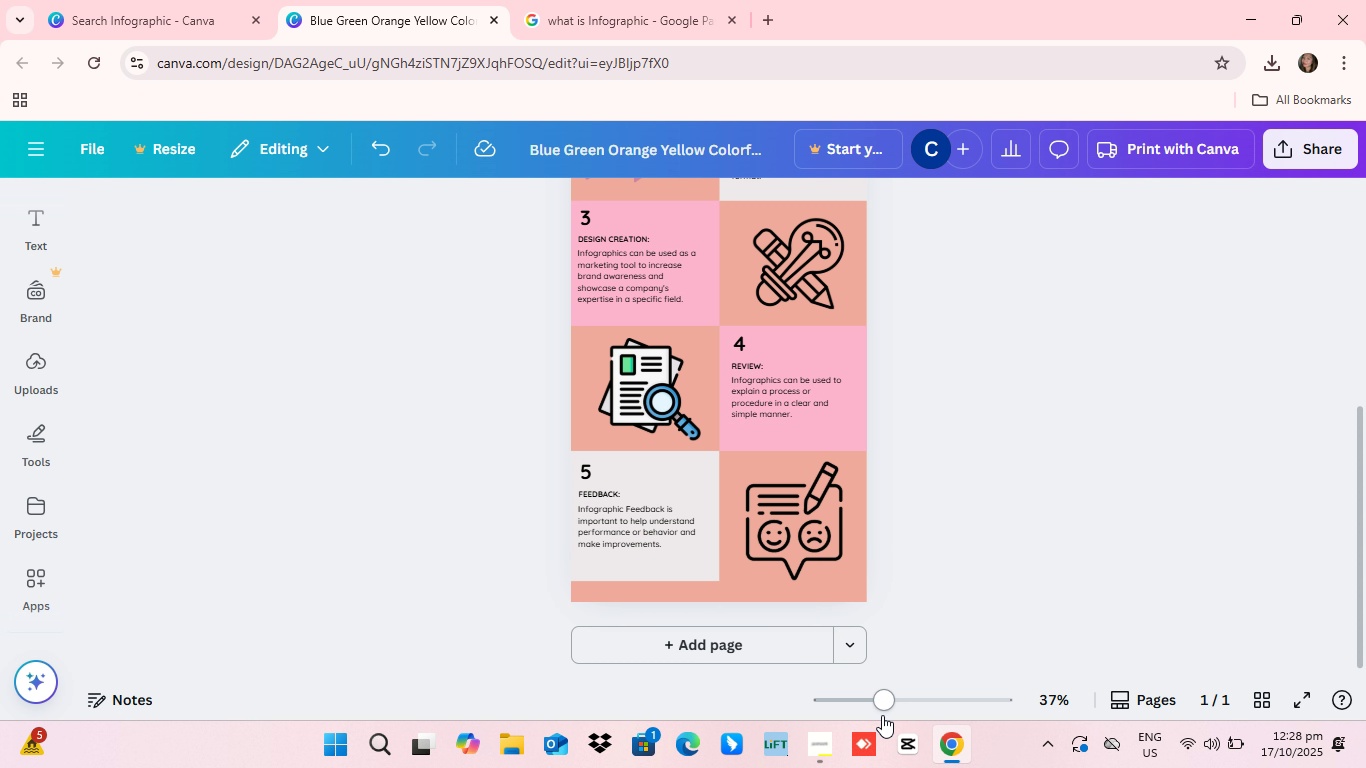 
left_click_drag(start_coordinate=[881, 701], to_coordinate=[927, 721])
 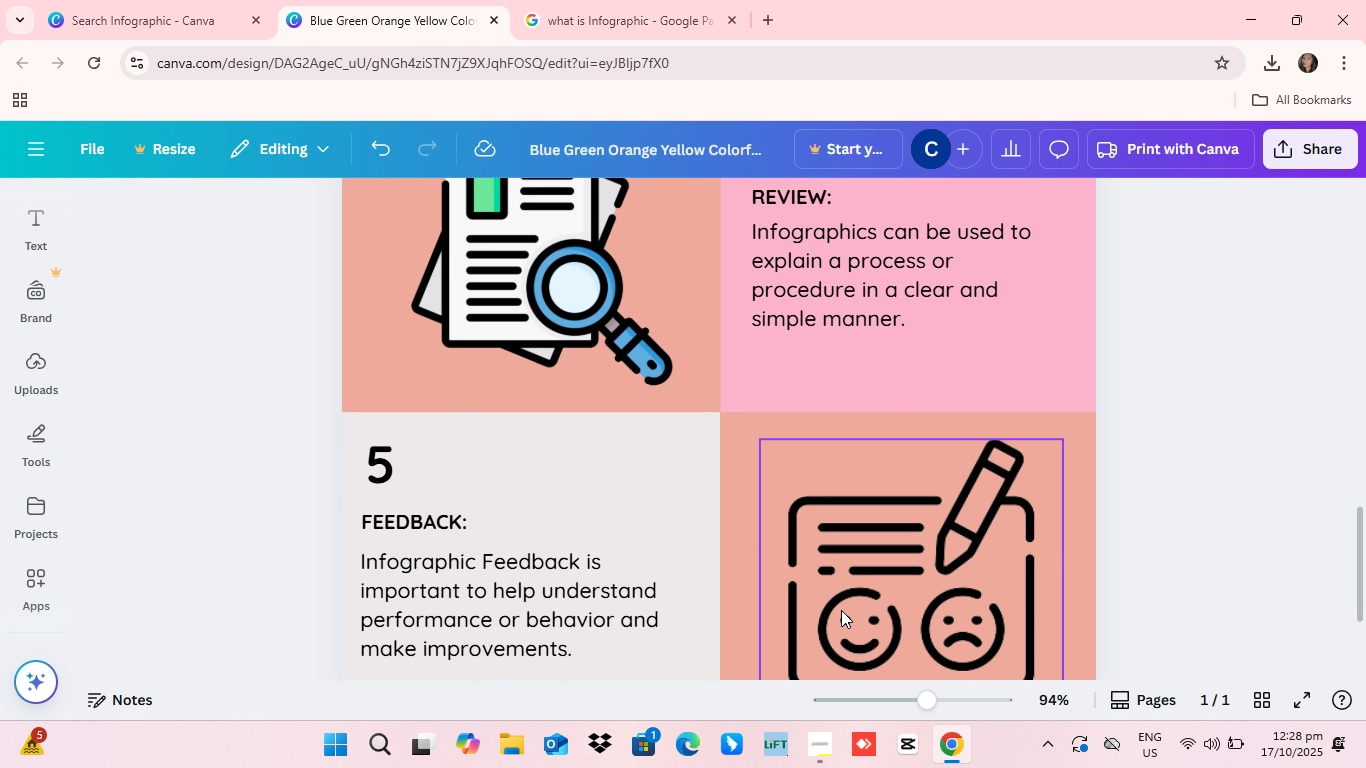 
scroll: coordinate [841, 610], scroll_direction: down, amount: 2.0
 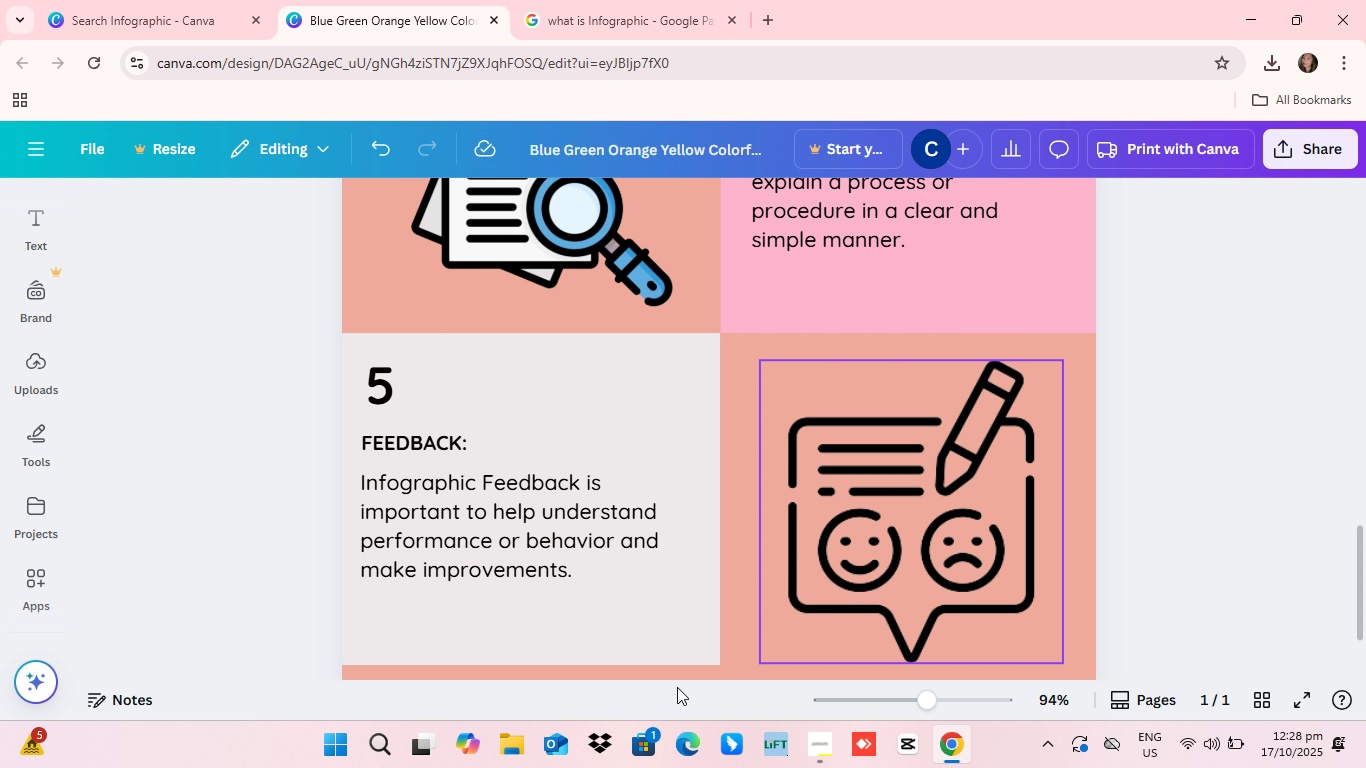 
wait(10.92)
 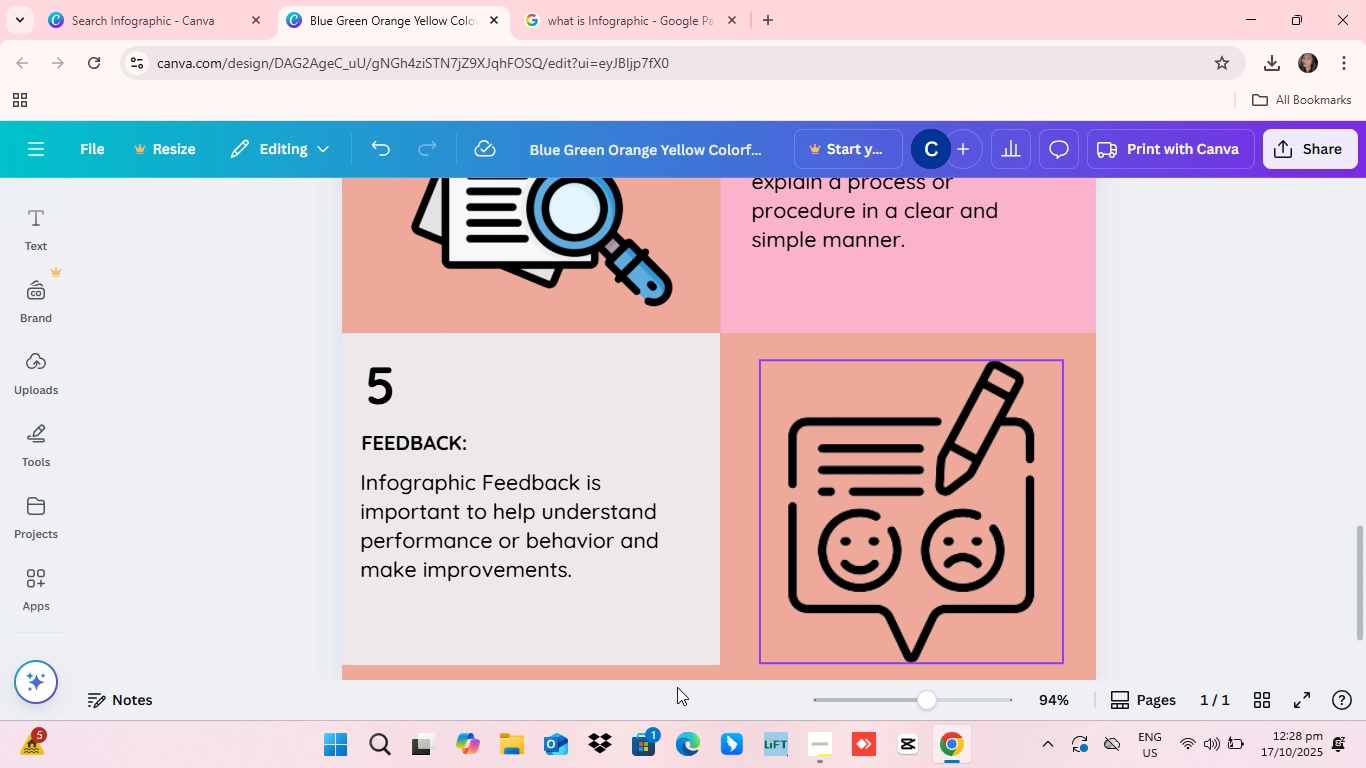 
scroll: coordinate [948, 570], scroll_direction: up, amount: 12.0
 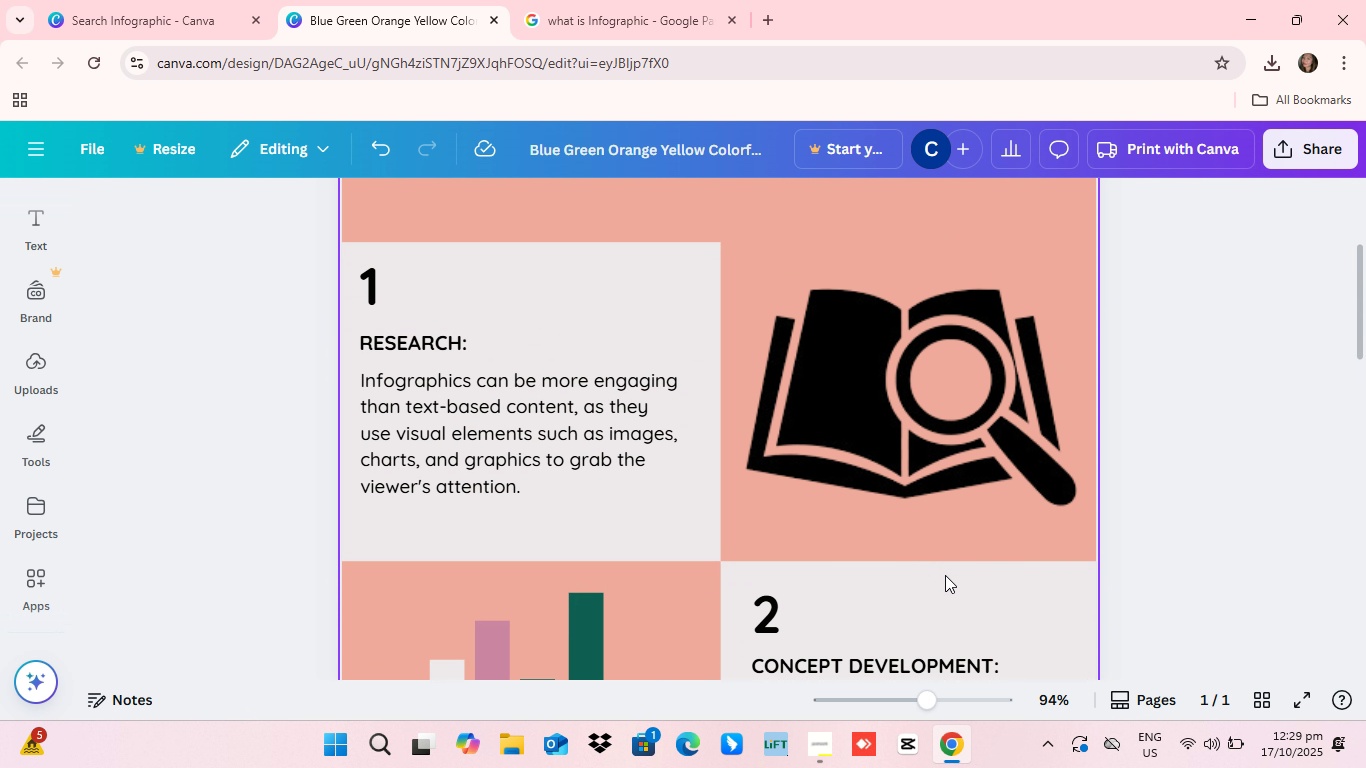 
scroll: coordinate [945, 575], scroll_direction: down, amount: 1.0
 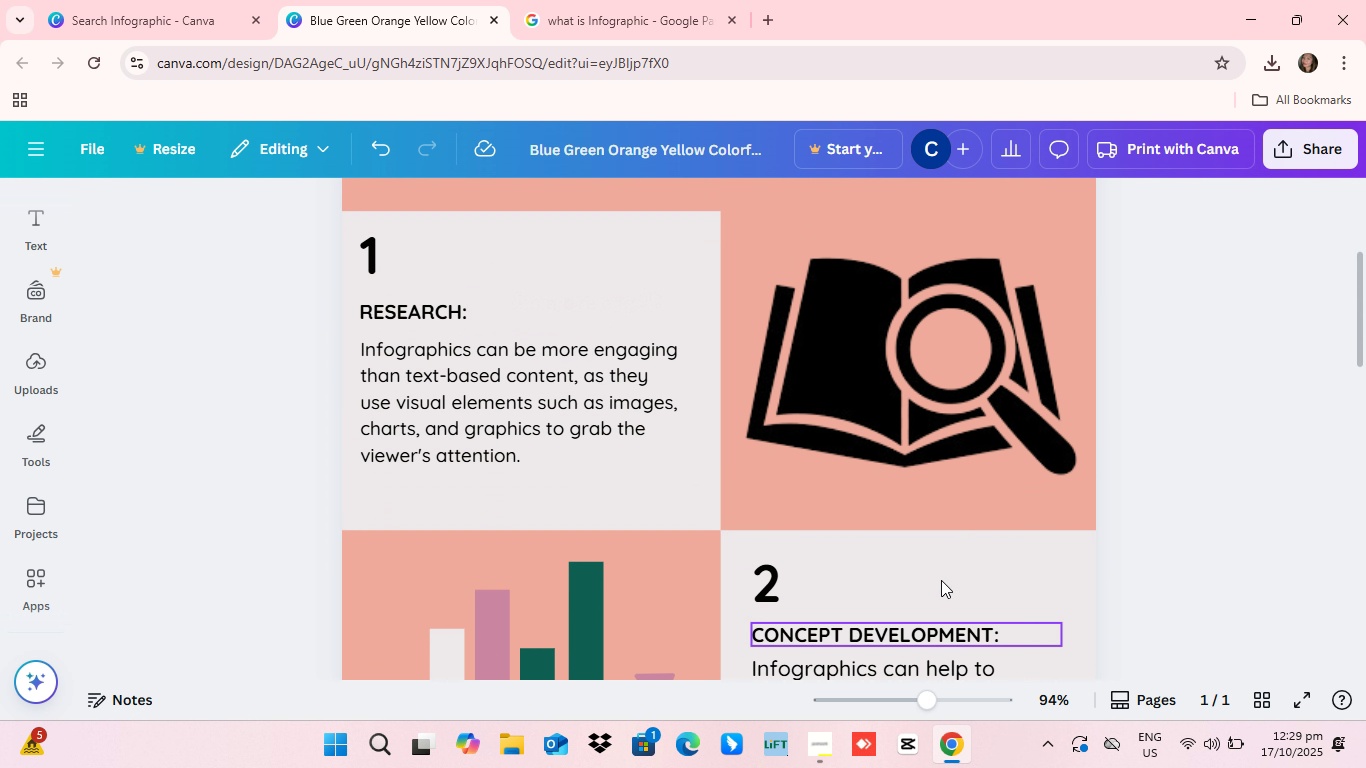 
scroll: coordinate [939, 583], scroll_direction: up, amount: 10.0
 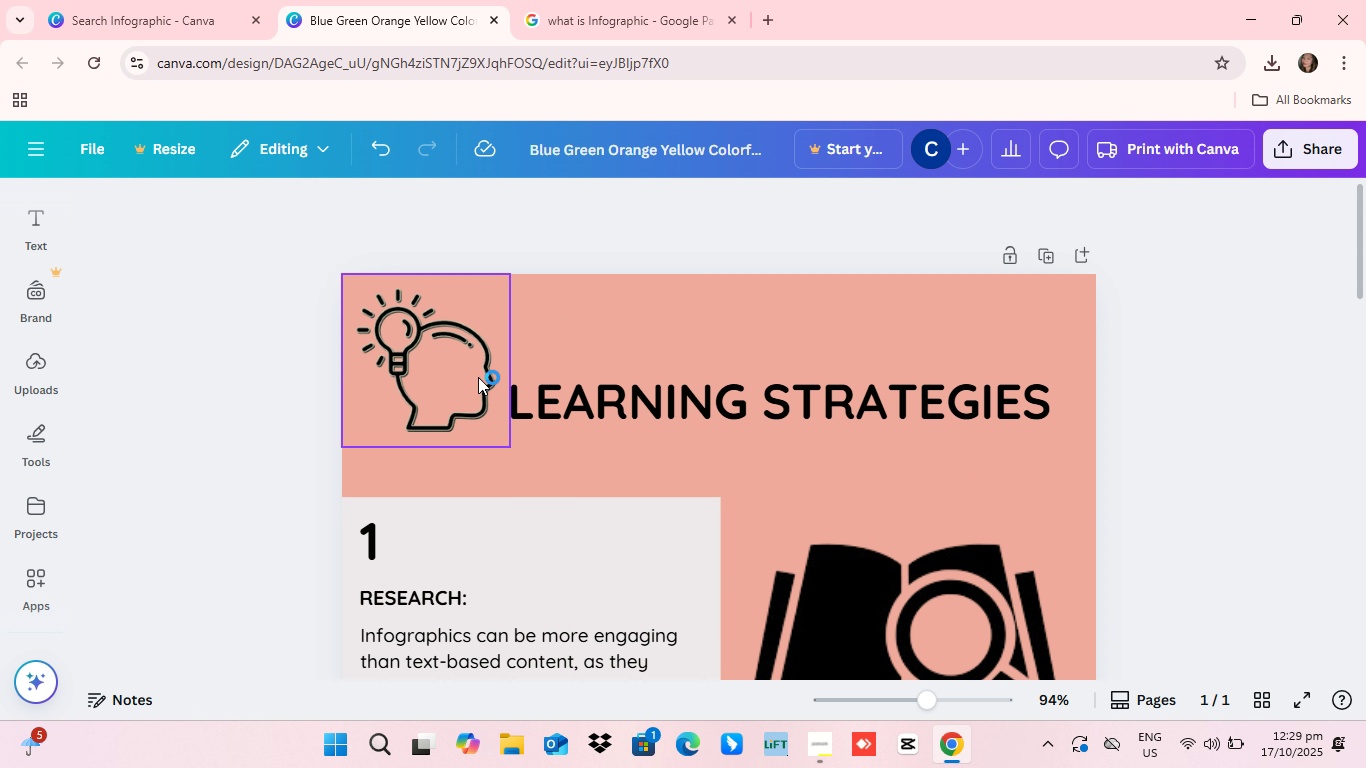 
wait(7.68)
 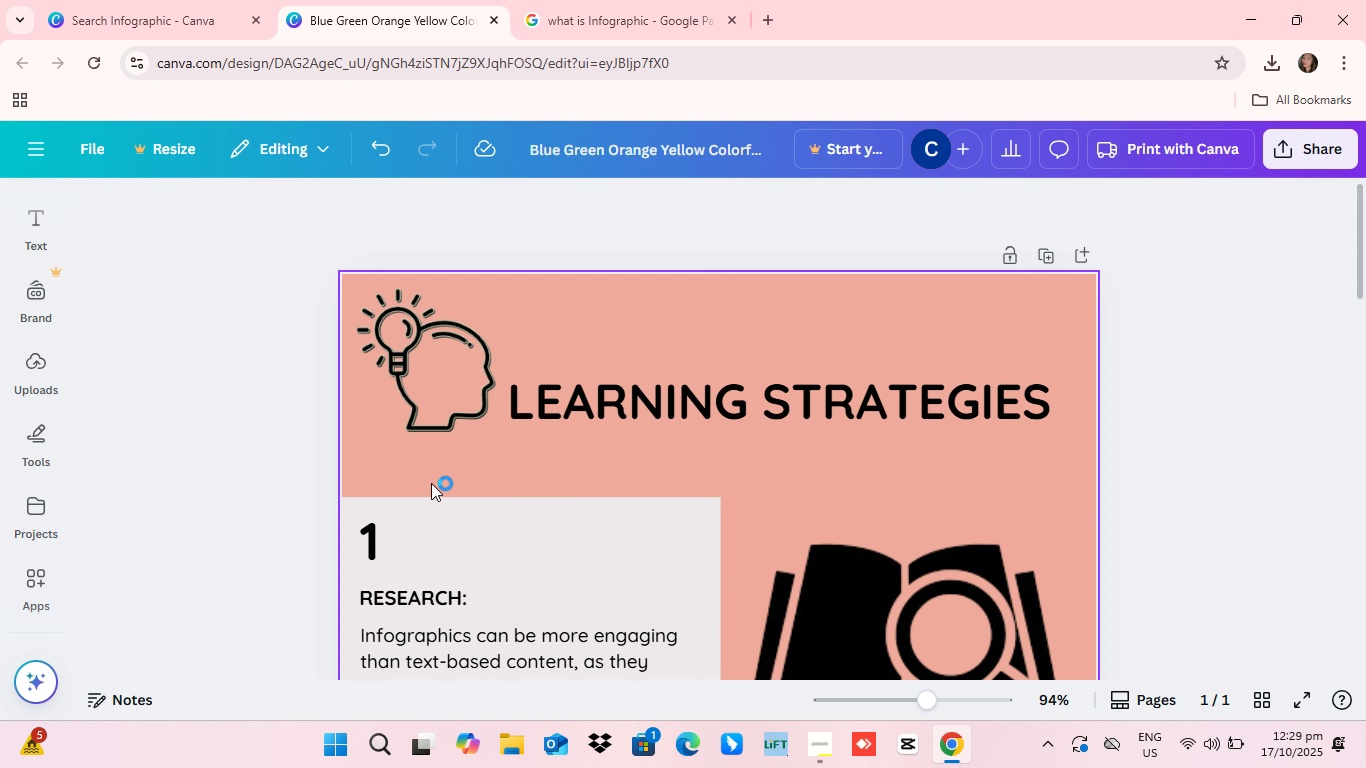 
left_click([609, 232])
 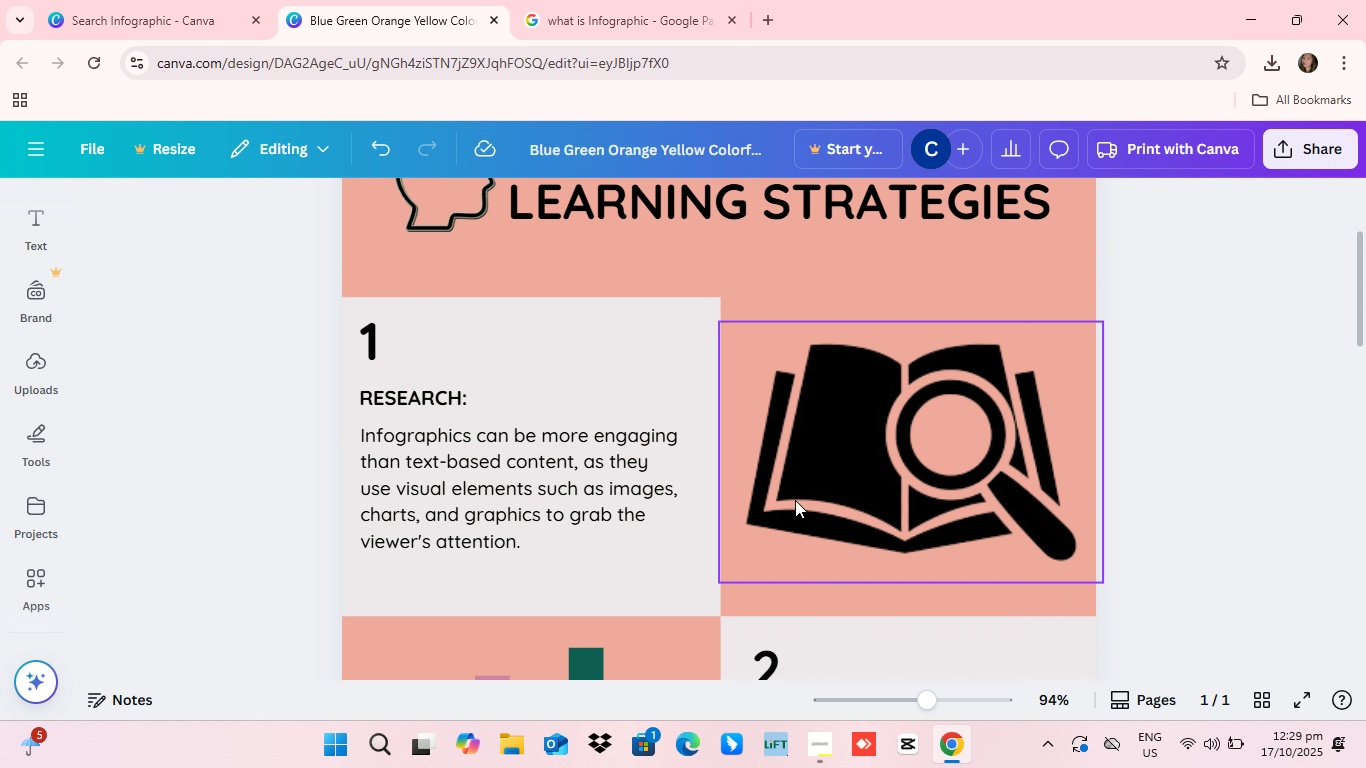 
scroll: coordinate [795, 500], scroll_direction: down, amount: 2.0
 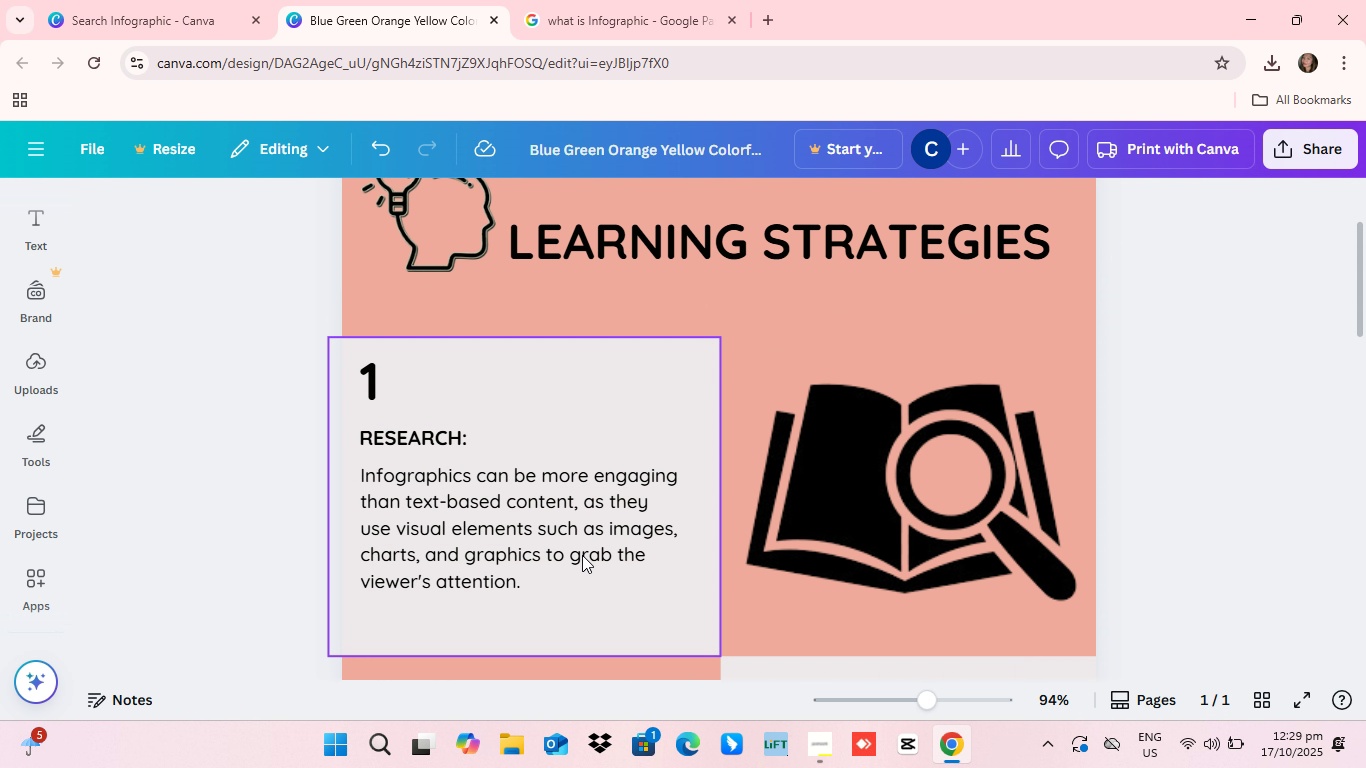 
scroll: coordinate [582, 555], scroll_direction: up, amount: 3.0
 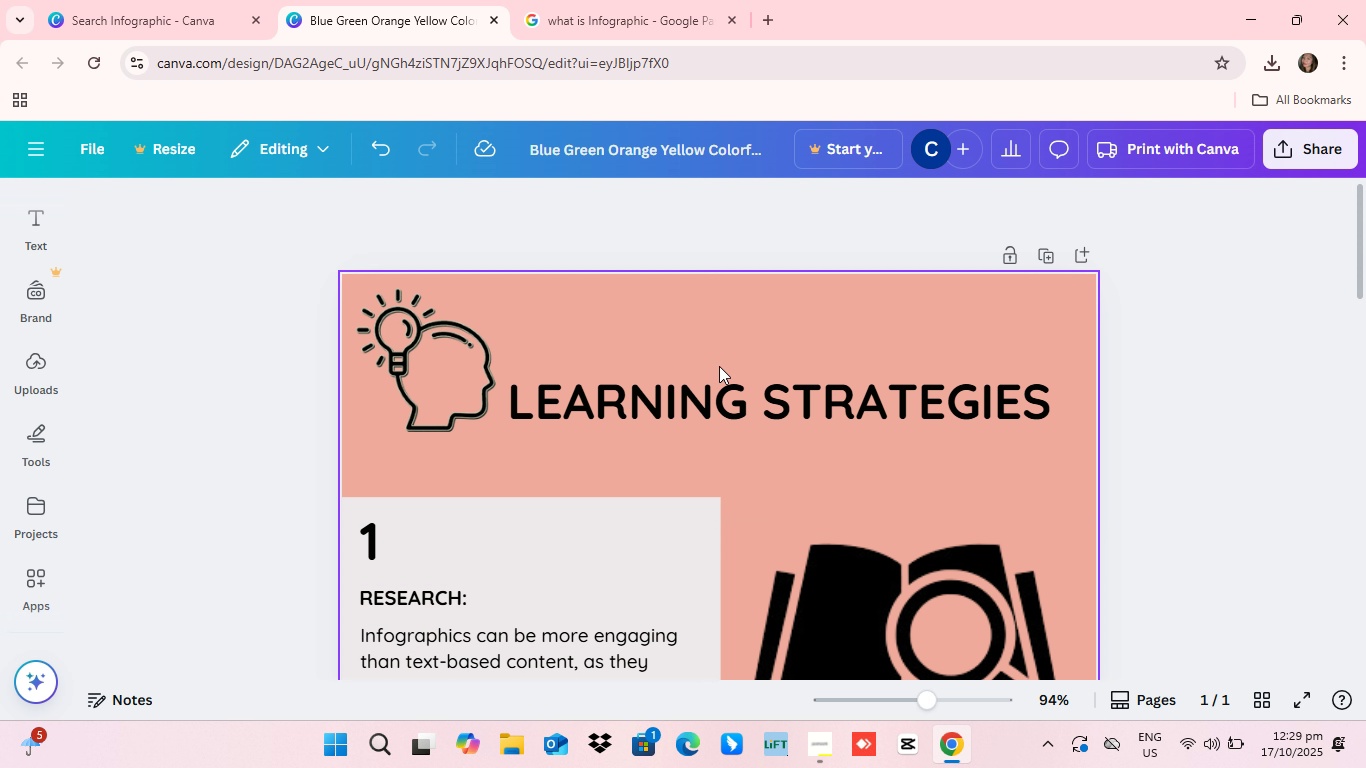 
scroll: coordinate [715, 536], scroll_direction: down, amount: 2.0
 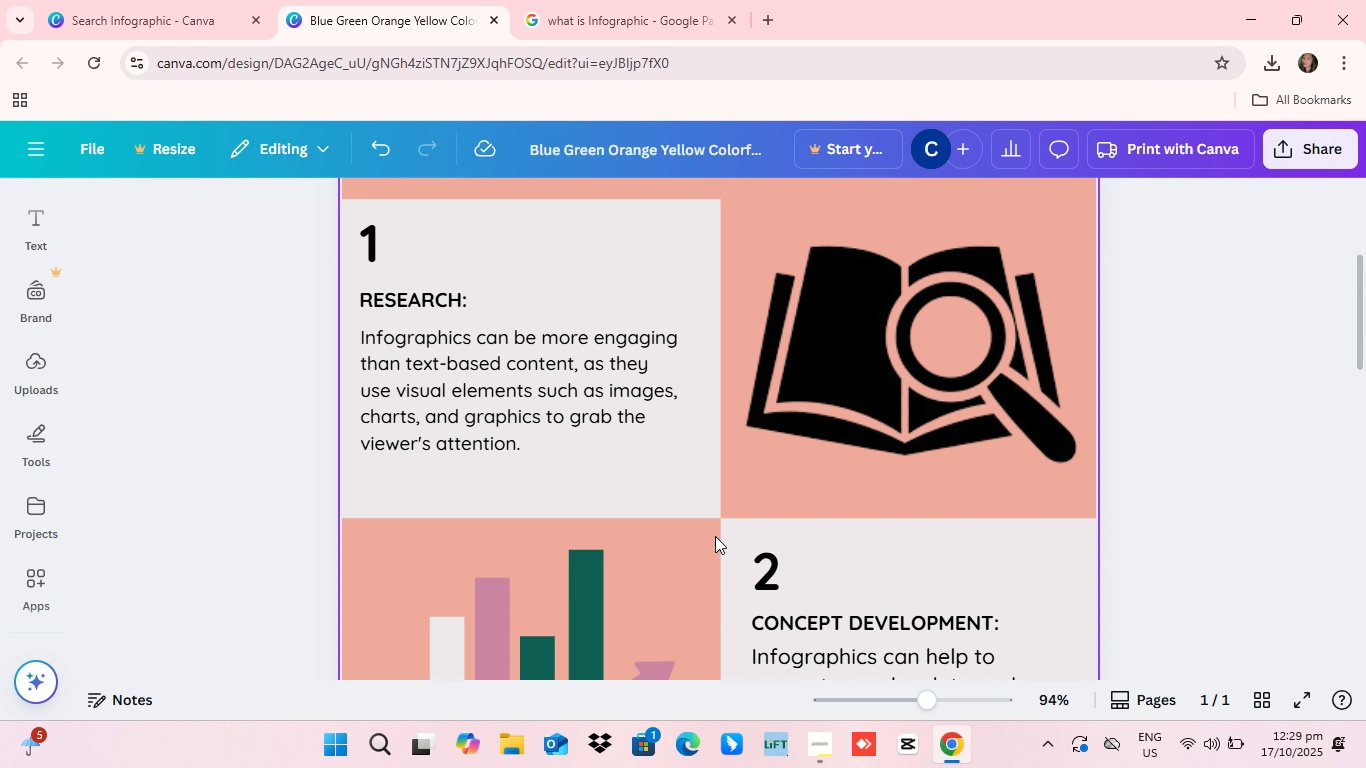 
scroll: coordinate [726, 467], scroll_direction: up, amount: 5.0
 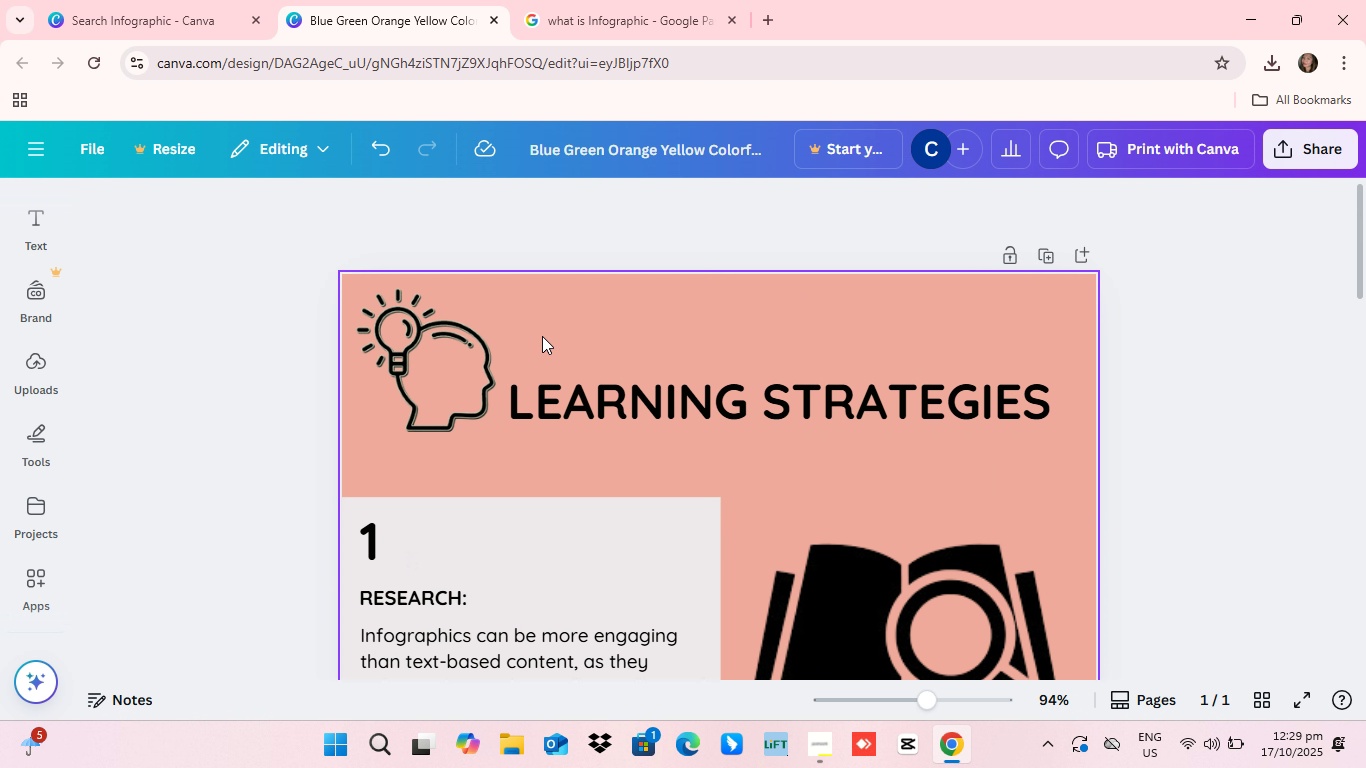 
wait(7.48)
 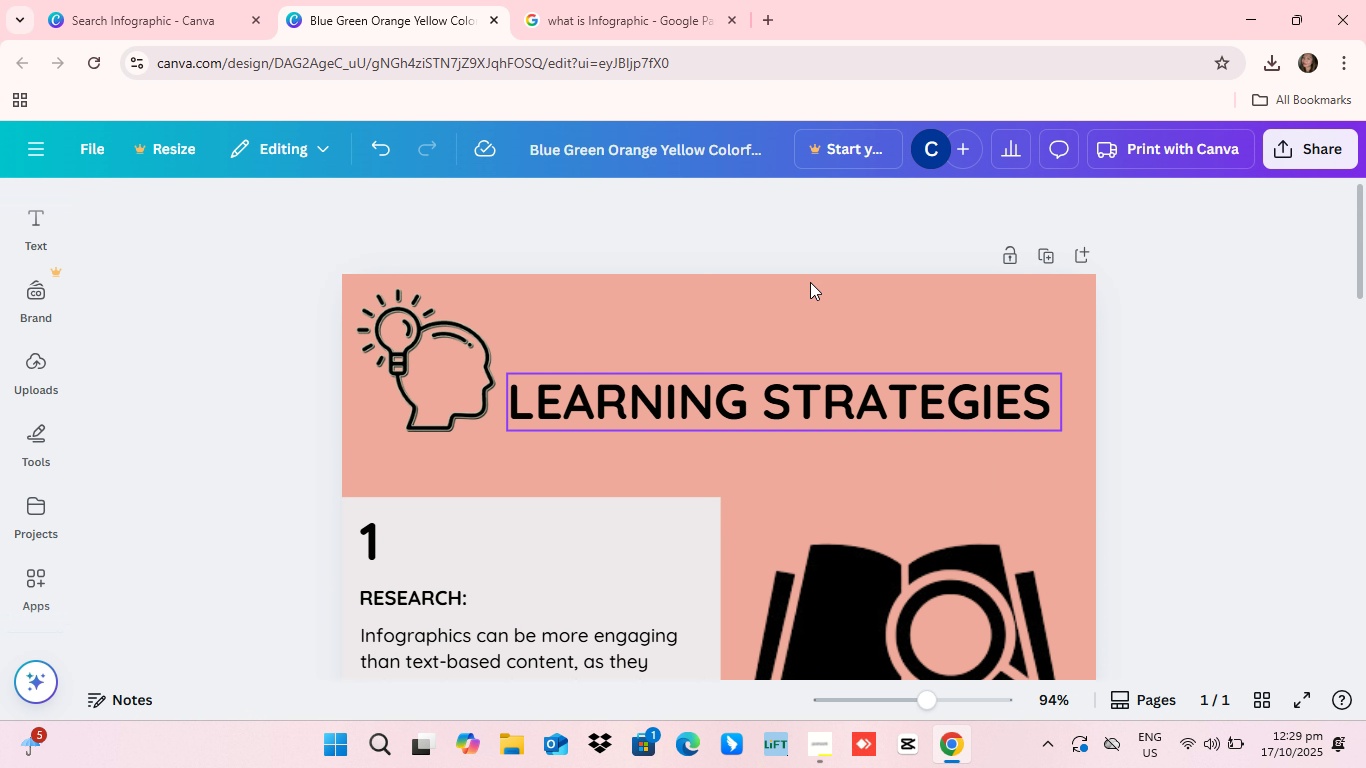 
scroll: coordinate [784, 427], scroll_direction: down, amount: 2.0
 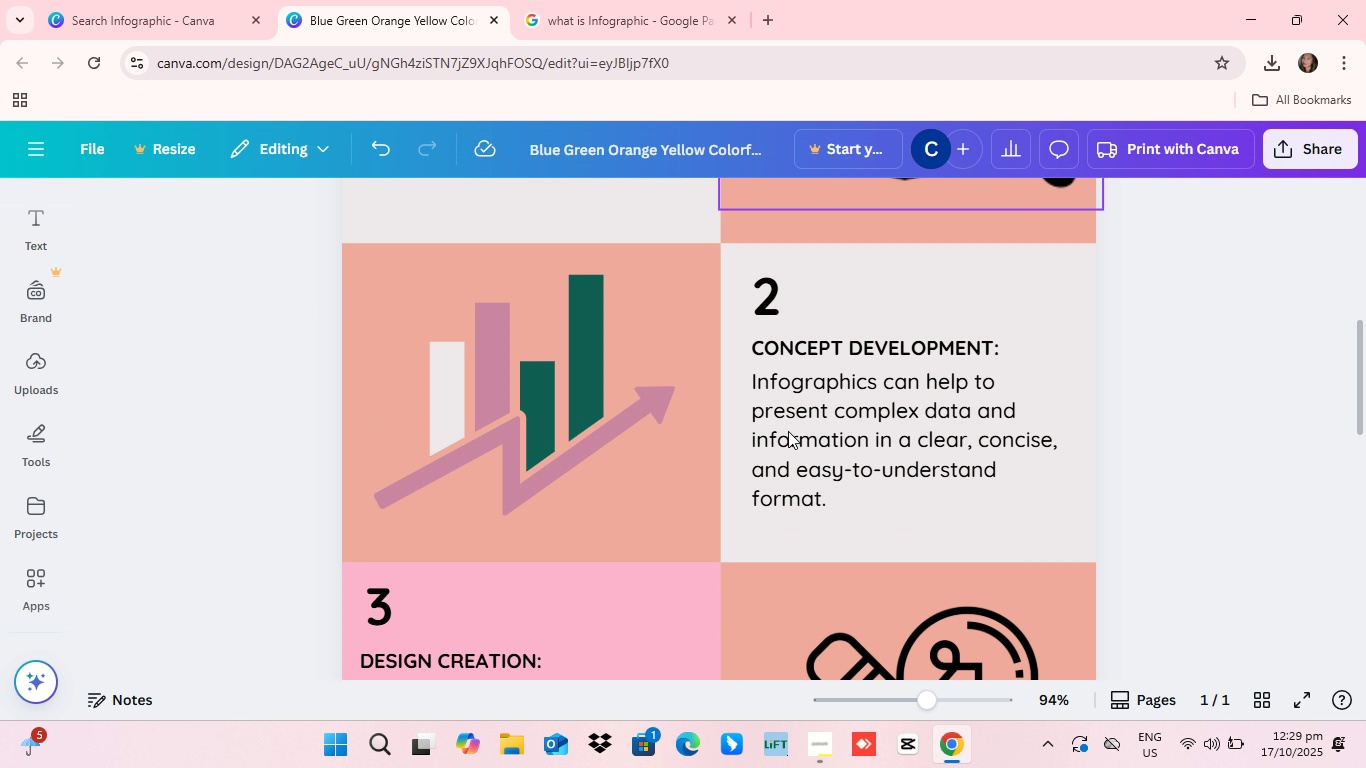 
scroll: coordinate [788, 449], scroll_direction: up, amount: 1.0
 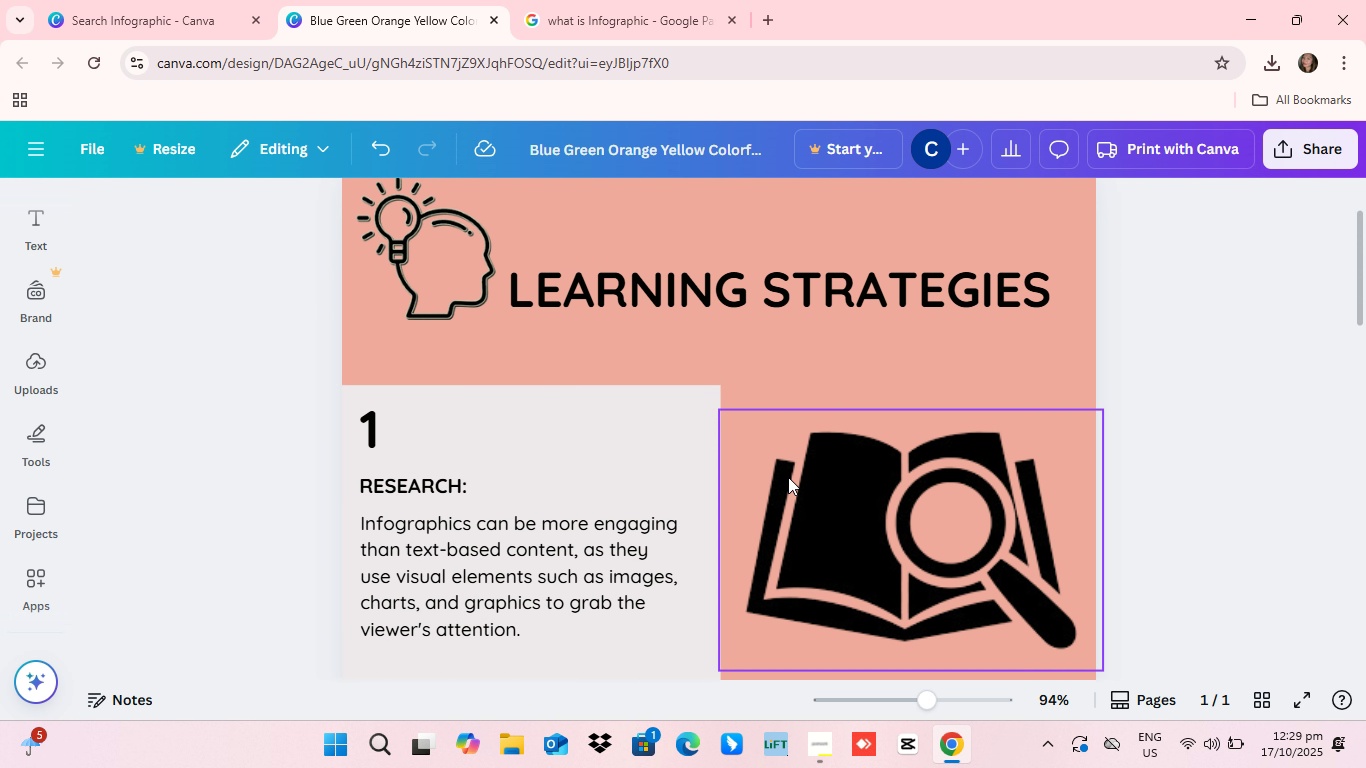 
scroll: coordinate [785, 502], scroll_direction: down, amount: 9.0
 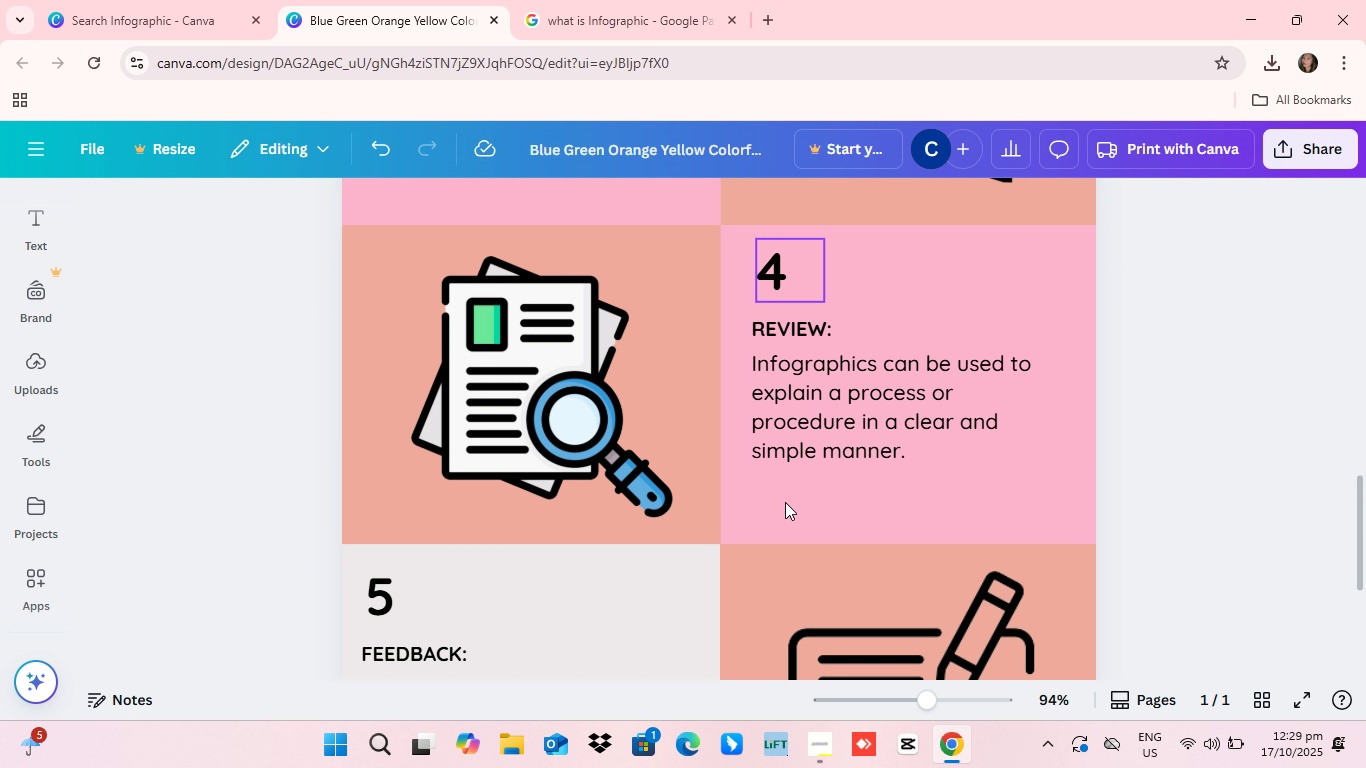 
scroll: coordinate [785, 502], scroll_direction: up, amount: 7.0
 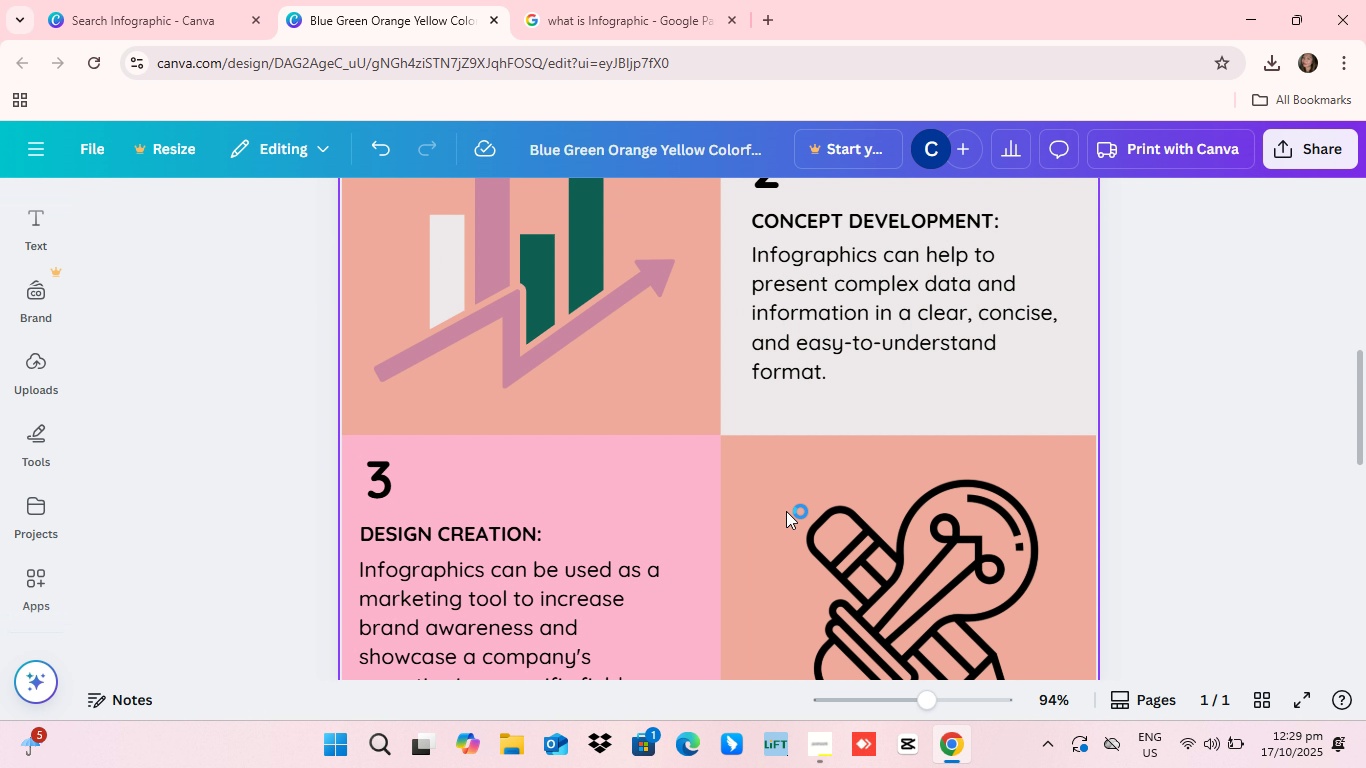 
scroll: coordinate [785, 505], scroll_direction: down, amount: 4.0
 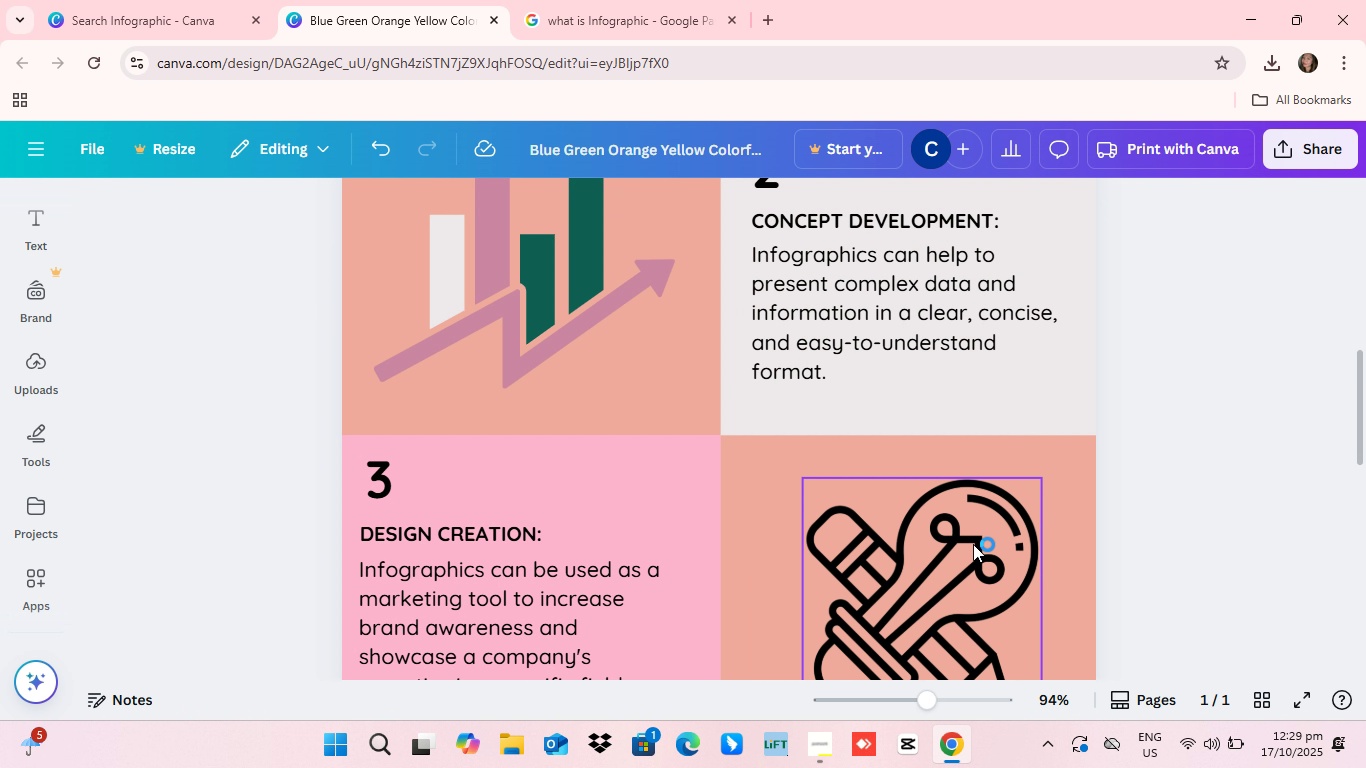 
scroll: coordinate [752, 560], scroll_direction: up, amount: 20.0
 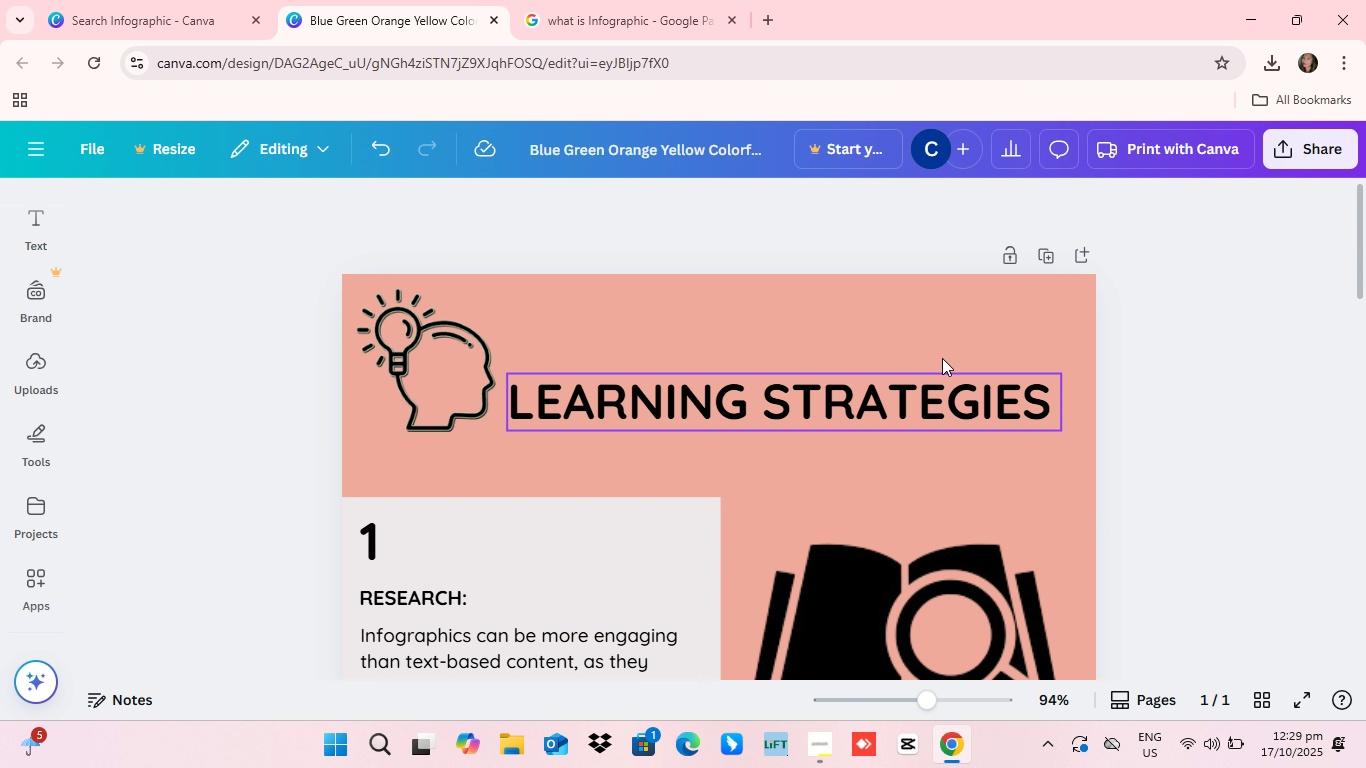 
scroll: coordinate [859, 649], scroll_direction: down, amount: 6.0
 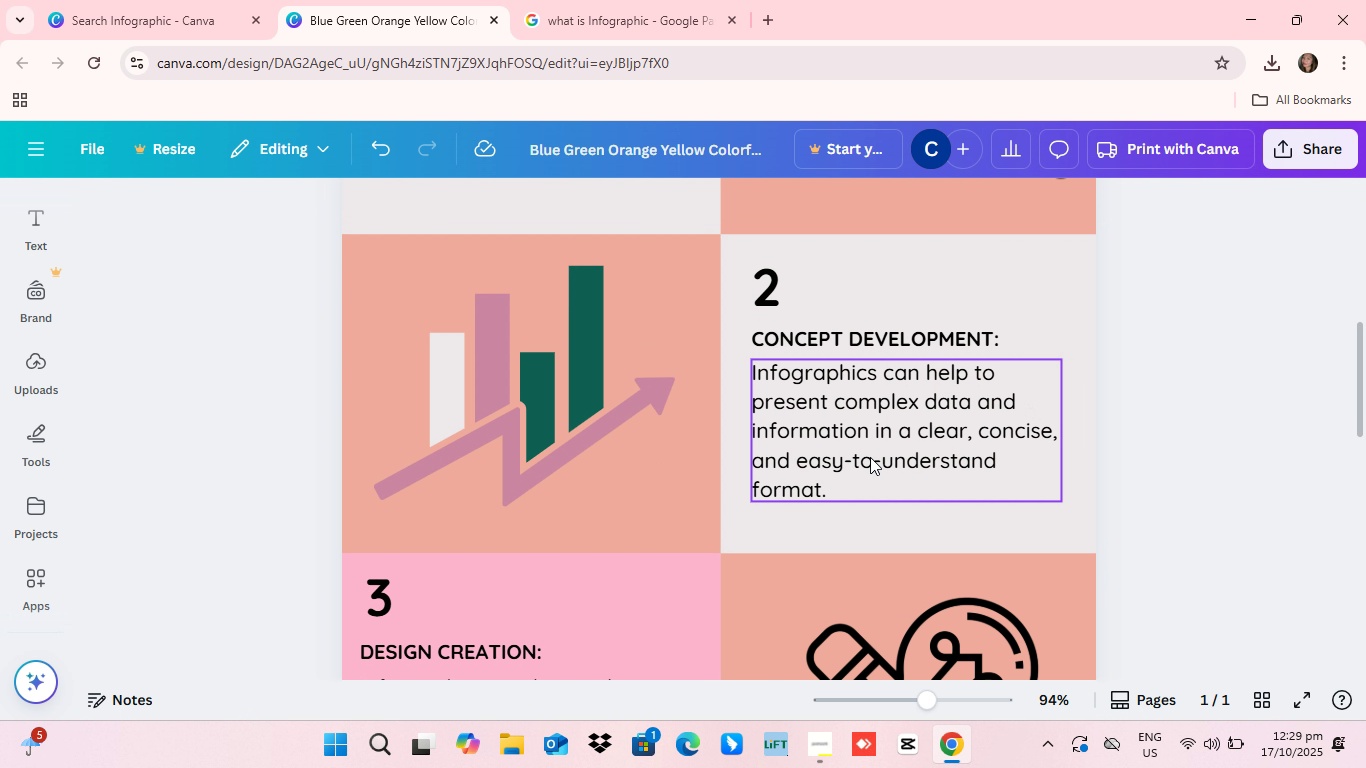 
scroll: coordinate [907, 529], scroll_direction: up, amount: 13.0
 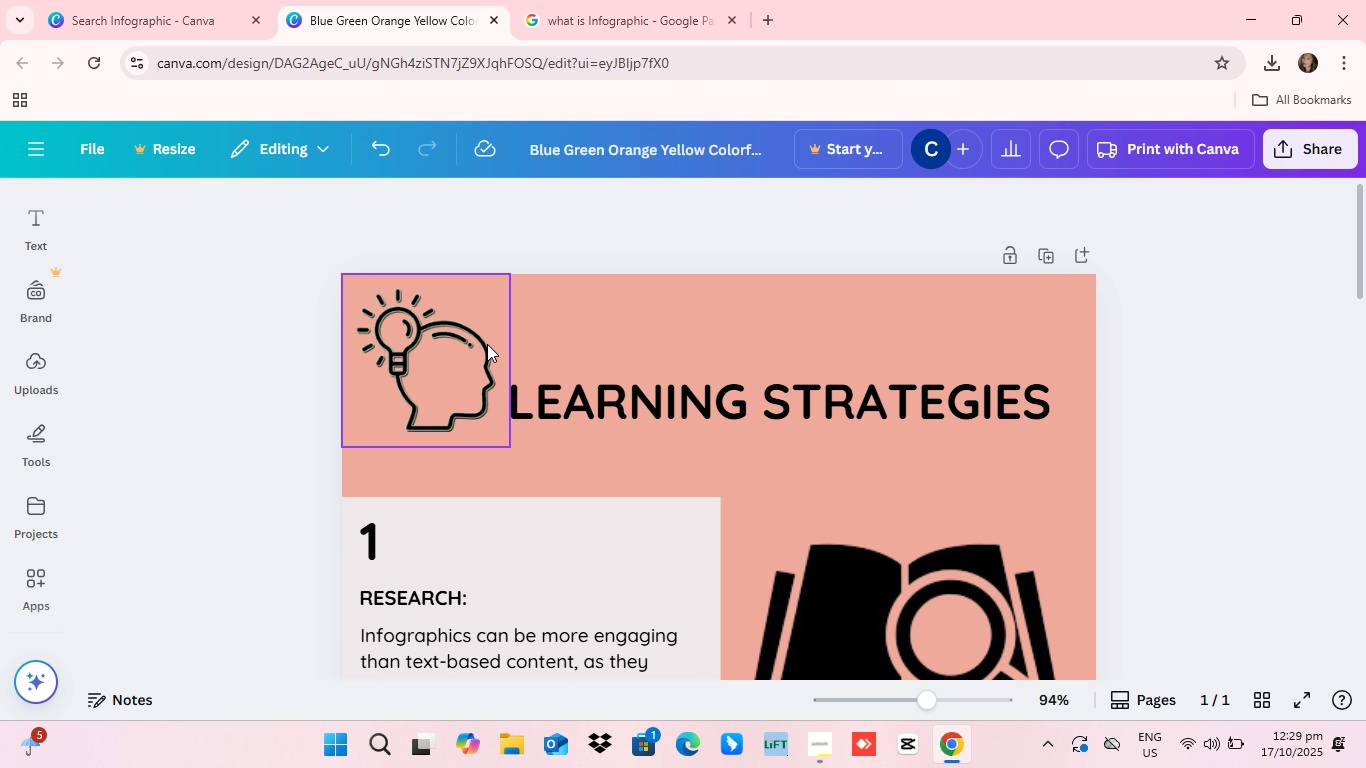 
wait(5.36)
 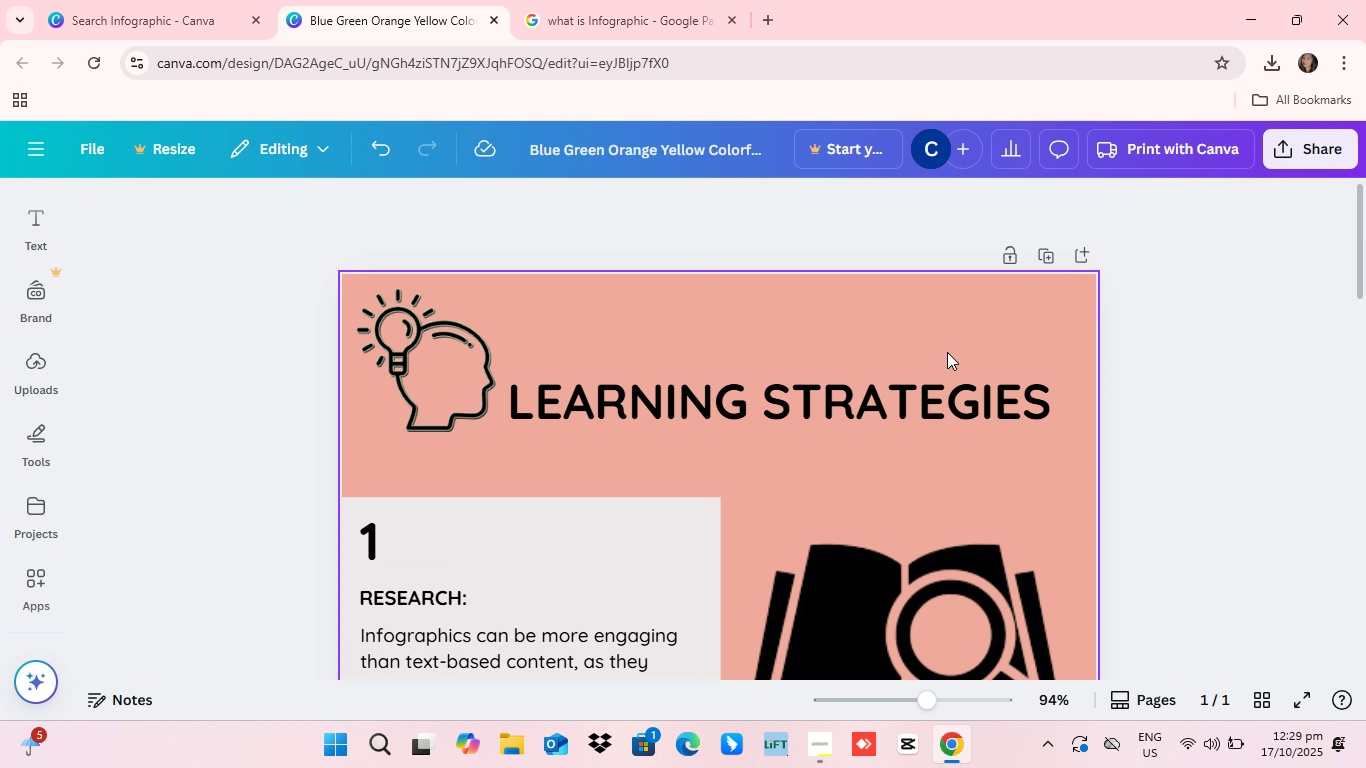 
scroll: coordinate [800, 475], scroll_direction: down, amount: 6.0
 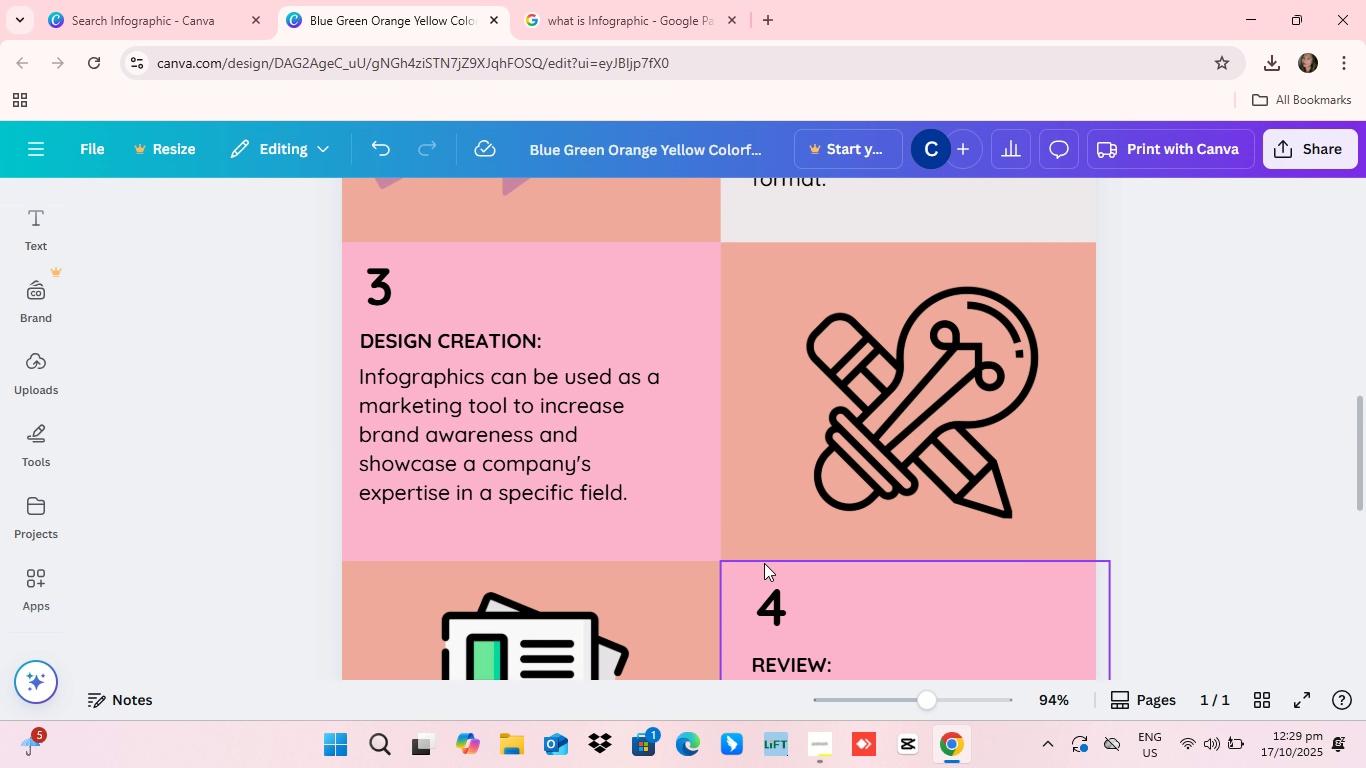 
scroll: coordinate [766, 564], scroll_direction: up, amount: 7.0
 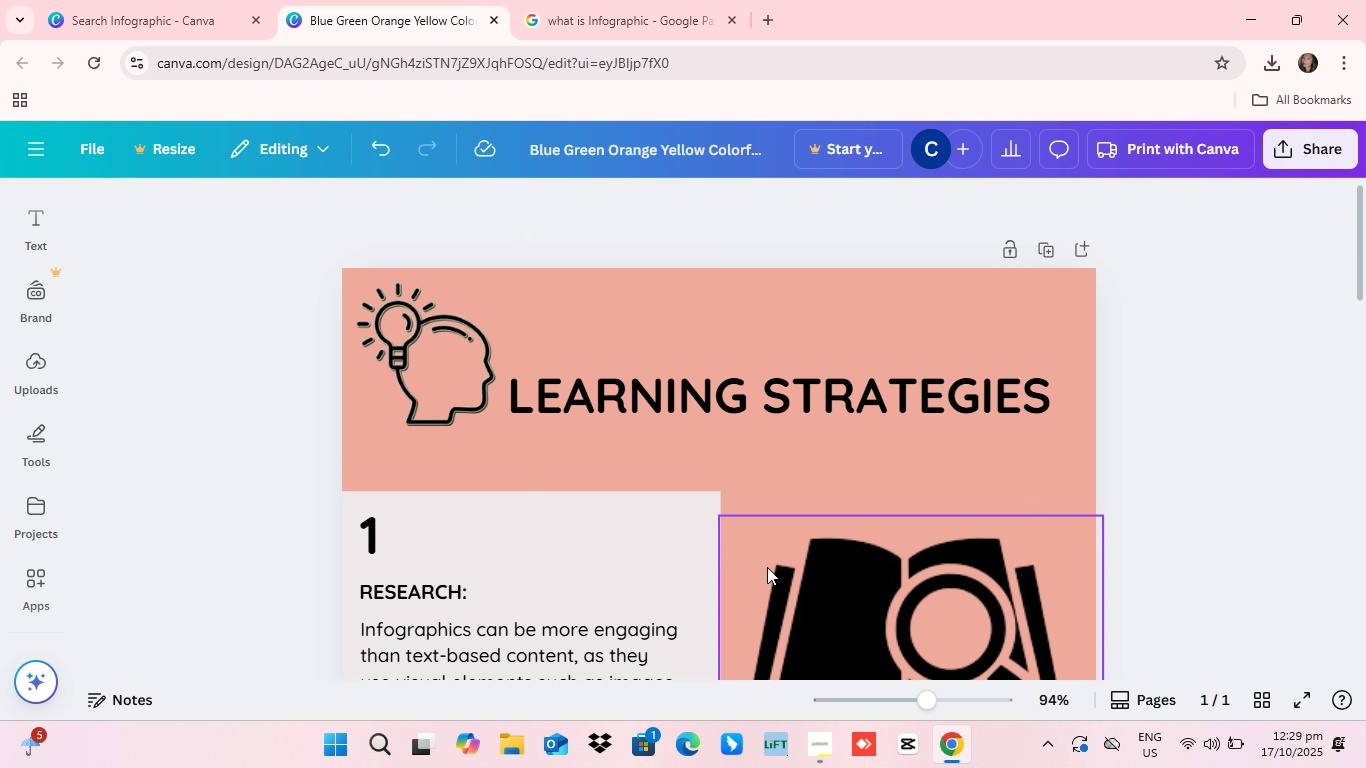 
scroll: coordinate [767, 567], scroll_direction: down, amount: 2.0
 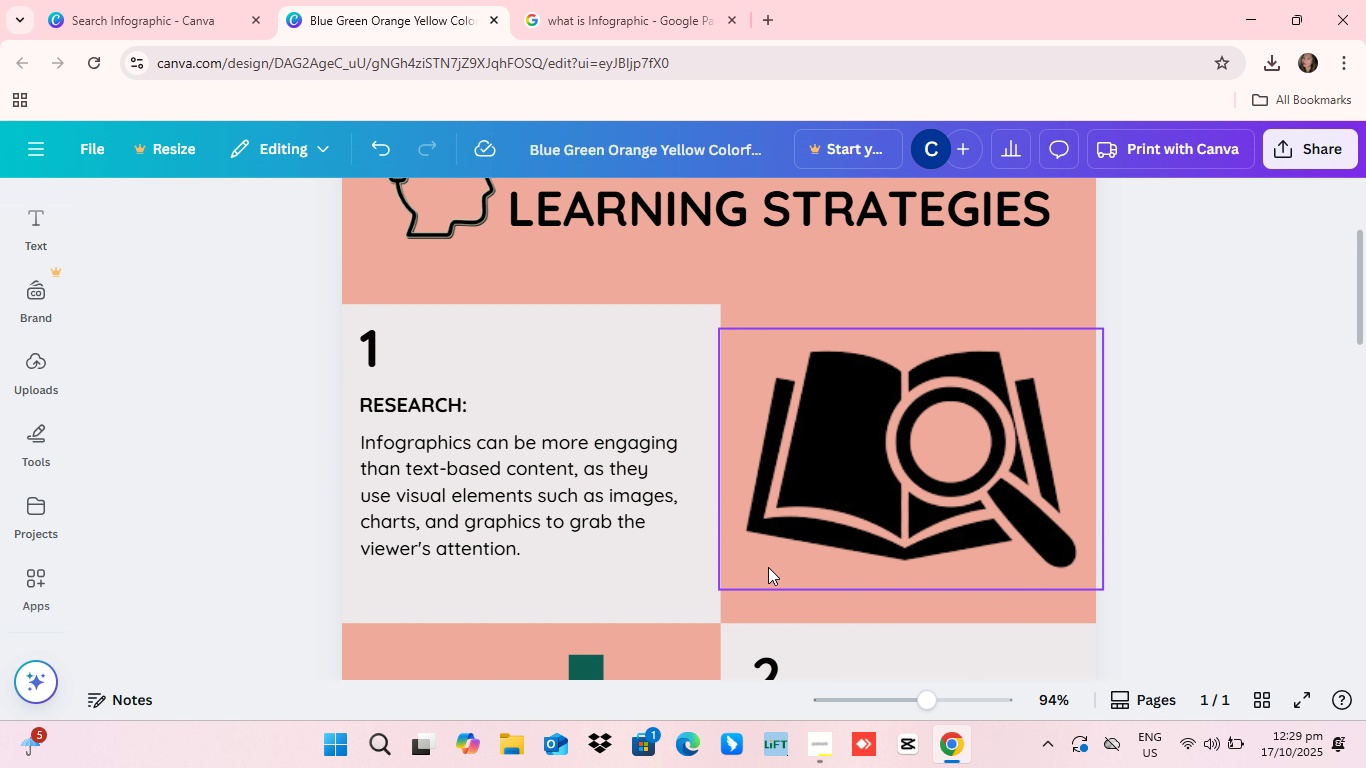 
scroll: coordinate [768, 567], scroll_direction: up, amount: 1.0
 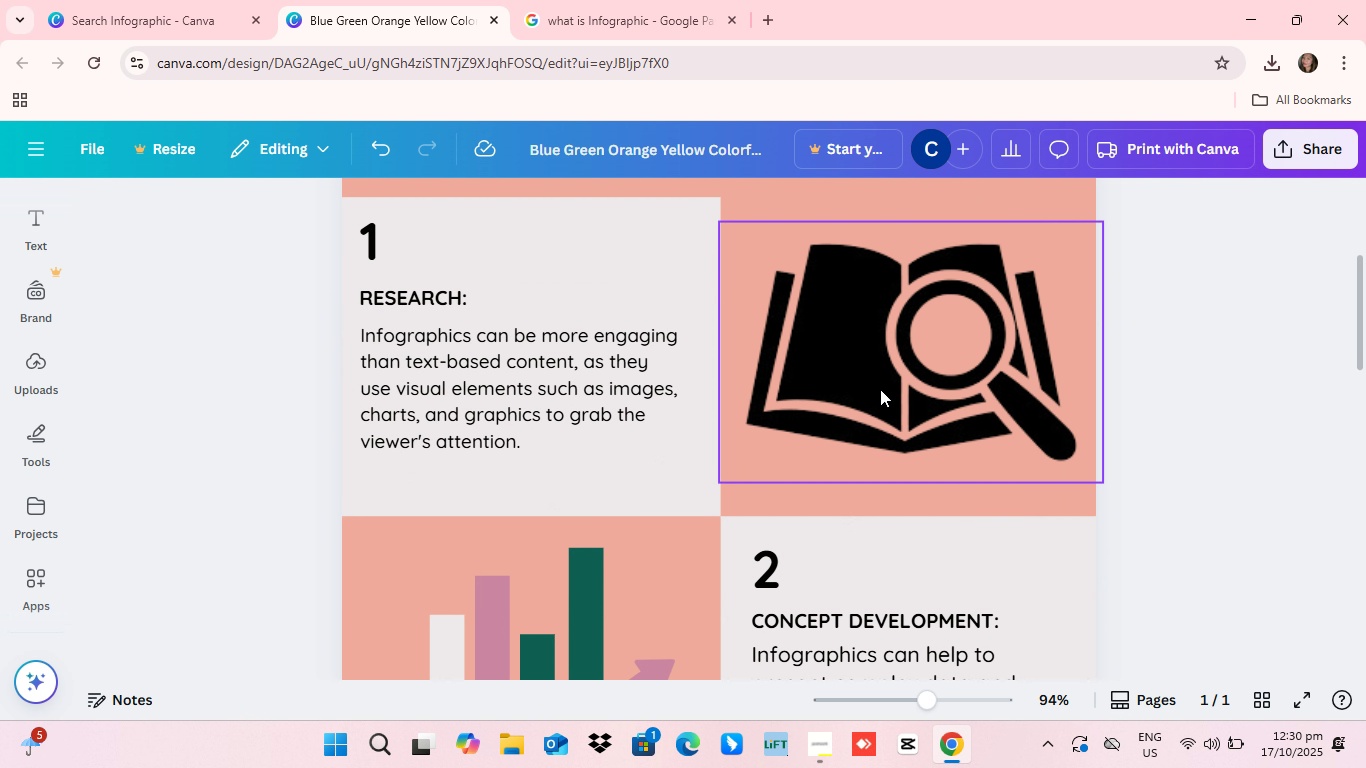 
scroll: coordinate [573, 501], scroll_direction: down, amount: 9.0
 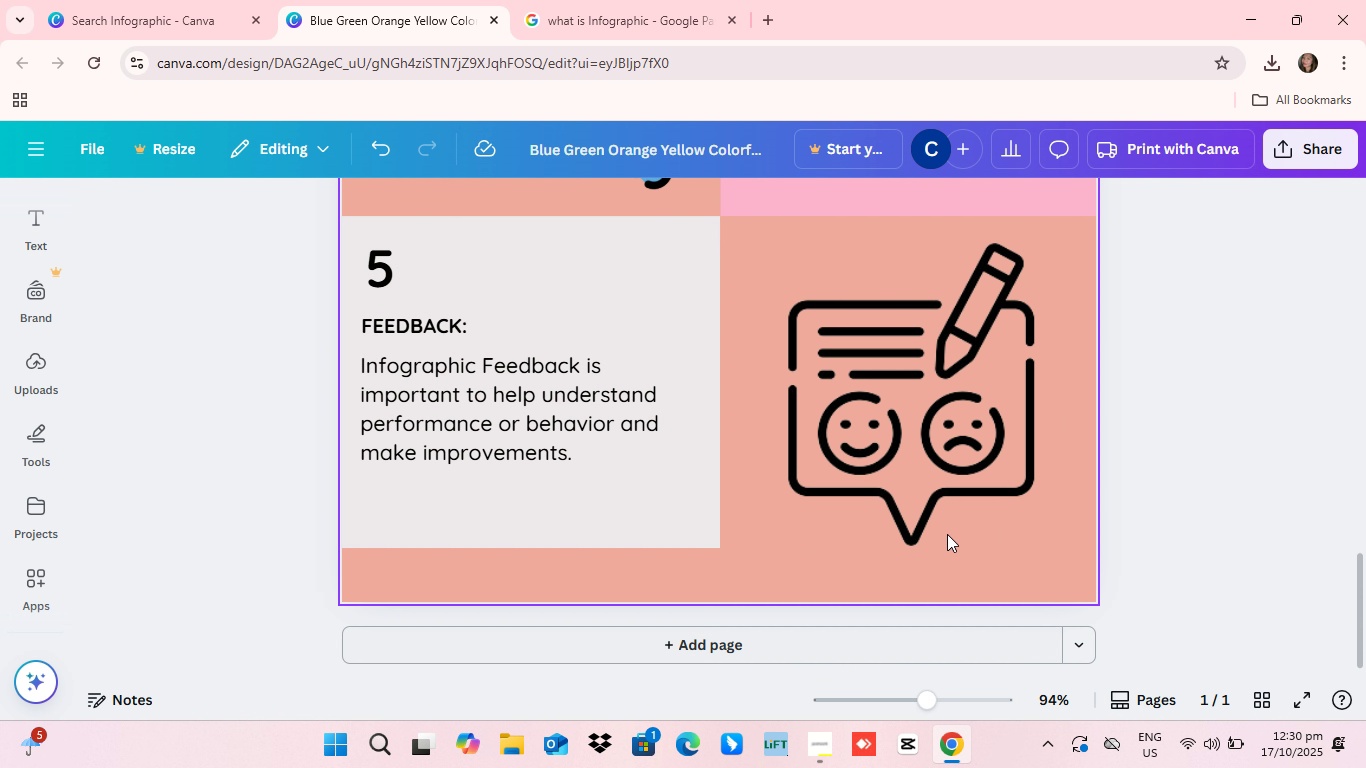 
scroll: coordinate [719, 455], scroll_direction: up, amount: 14.0
 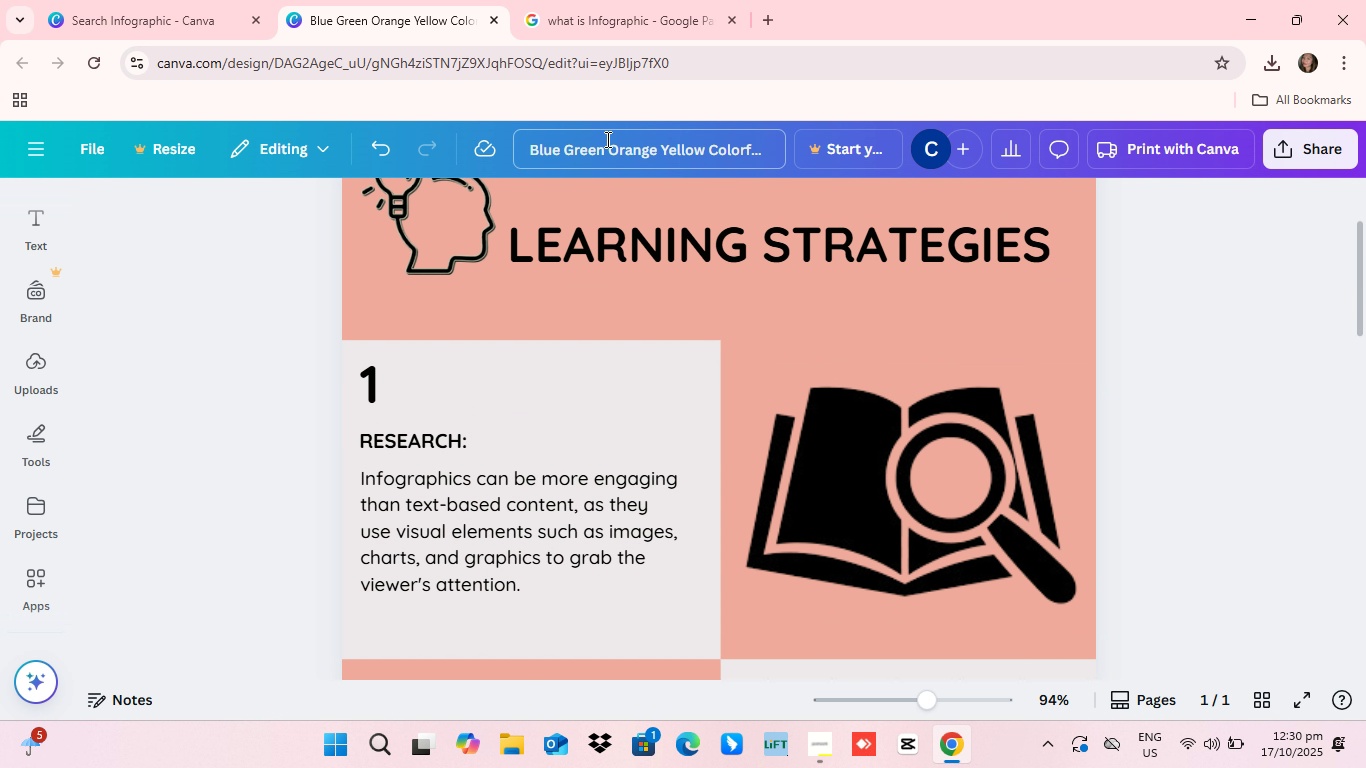 
wait(9.92)
 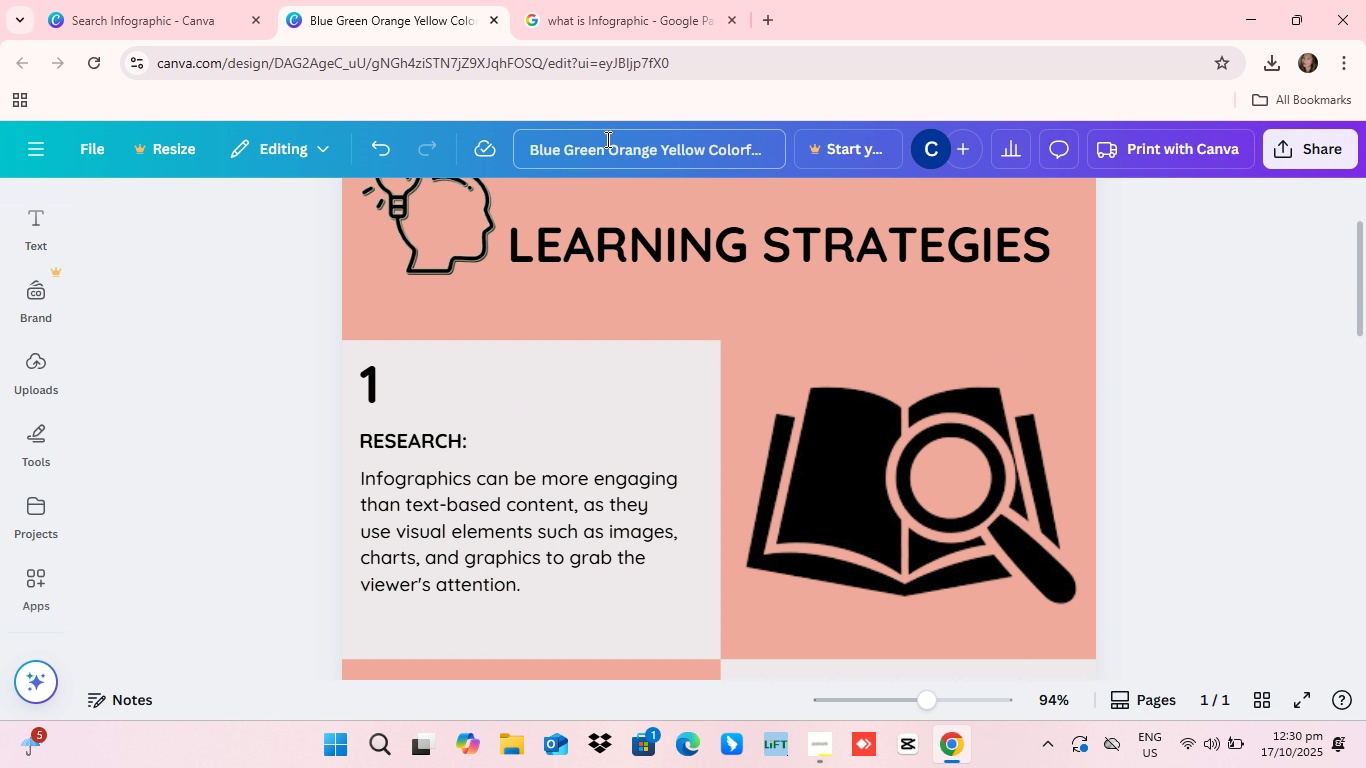 
scroll: coordinate [634, 507], scroll_direction: down, amount: 6.0
 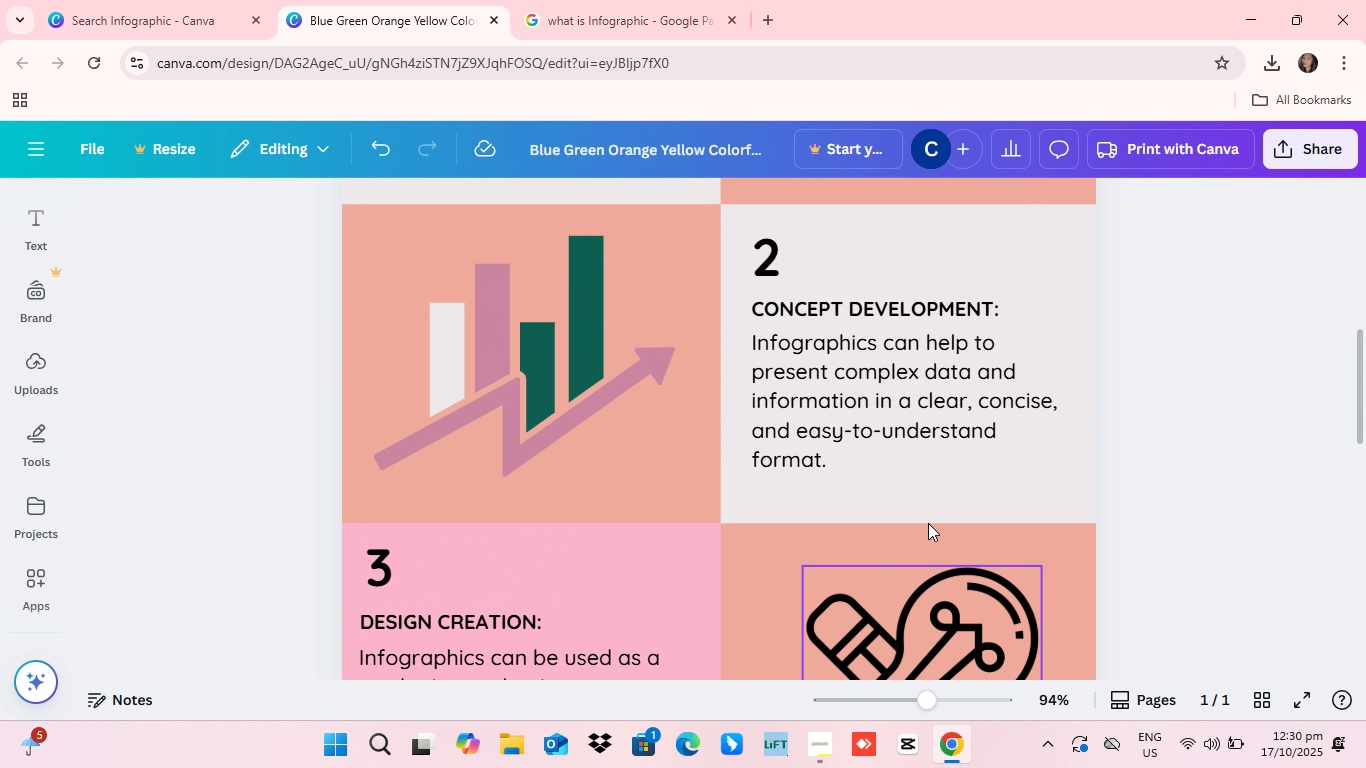 
scroll: coordinate [933, 533], scroll_direction: up, amount: 35.0
 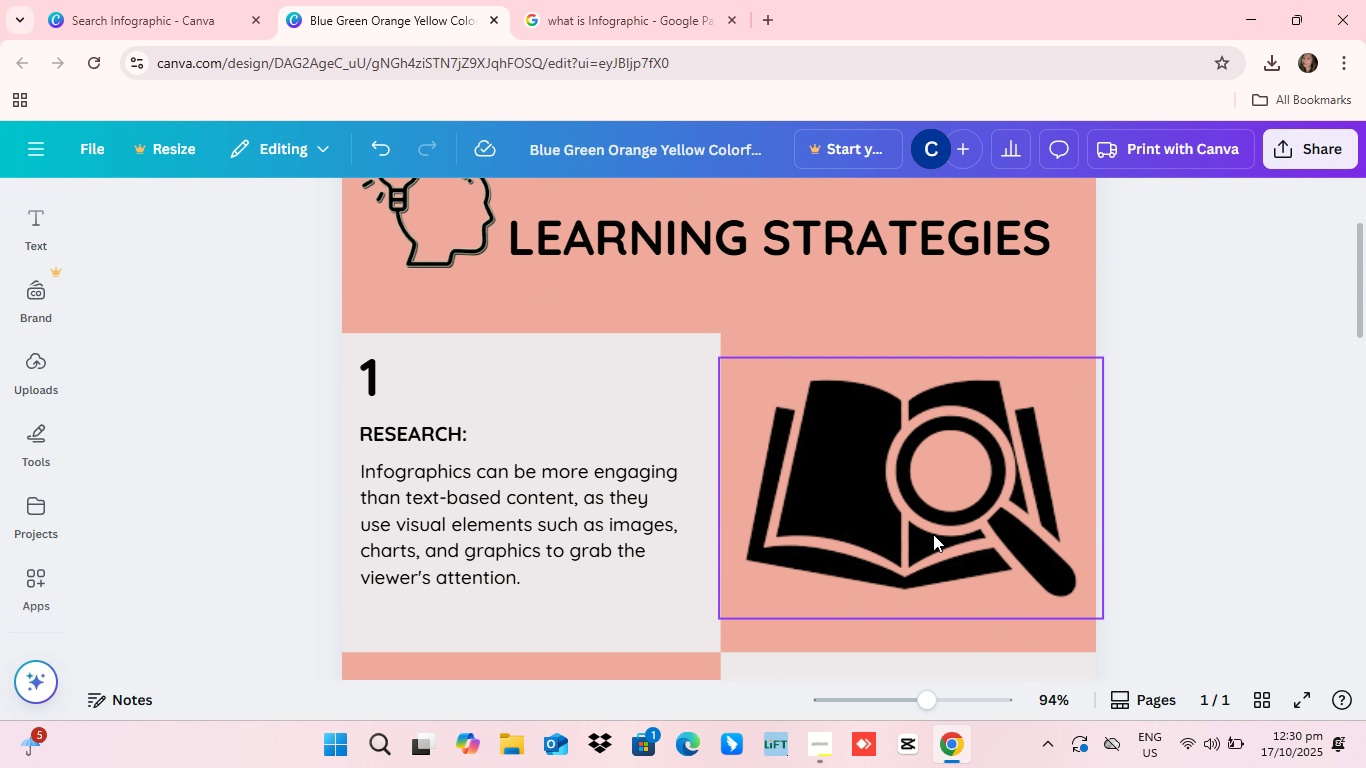 
scroll: coordinate [933, 535], scroll_direction: down, amount: 6.0
 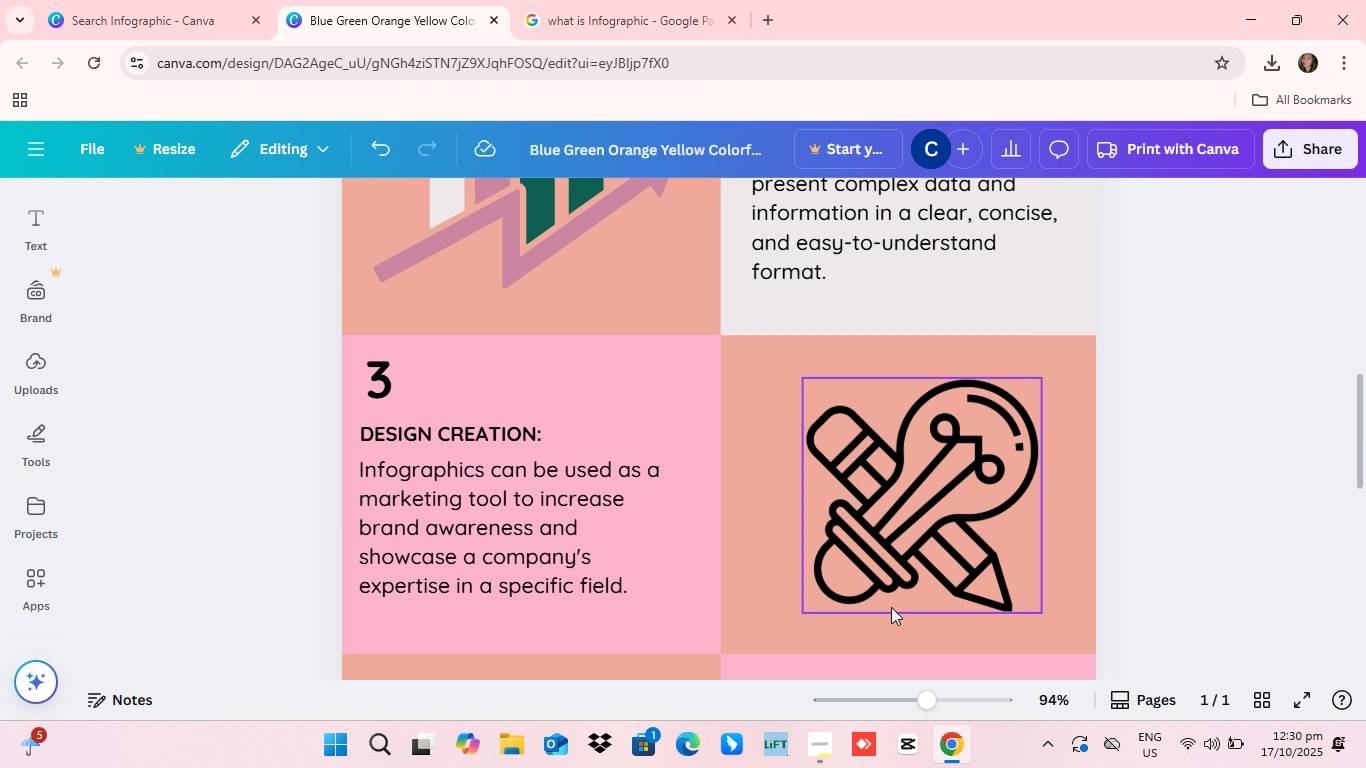 
scroll: coordinate [887, 610], scroll_direction: up, amount: 12.0
 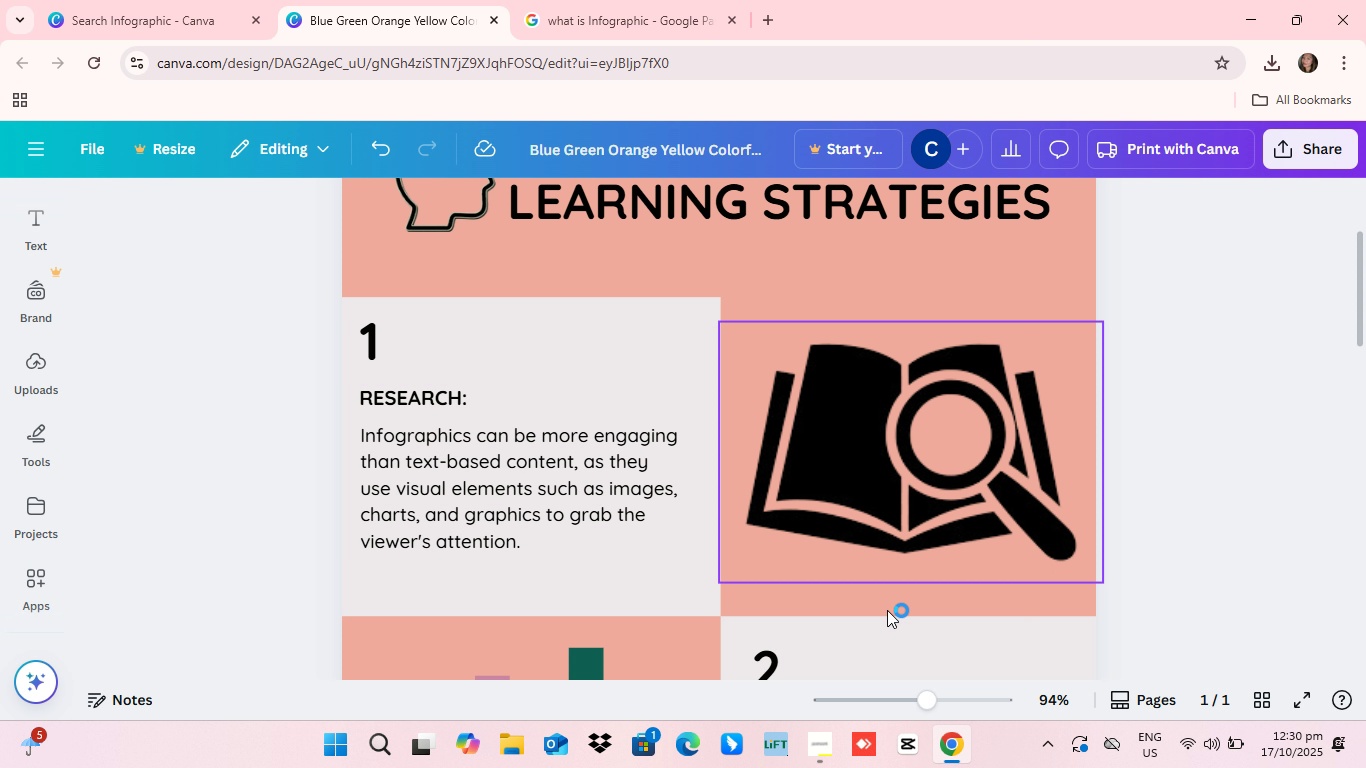 
scroll: coordinate [889, 615], scroll_direction: down, amount: 14.0
 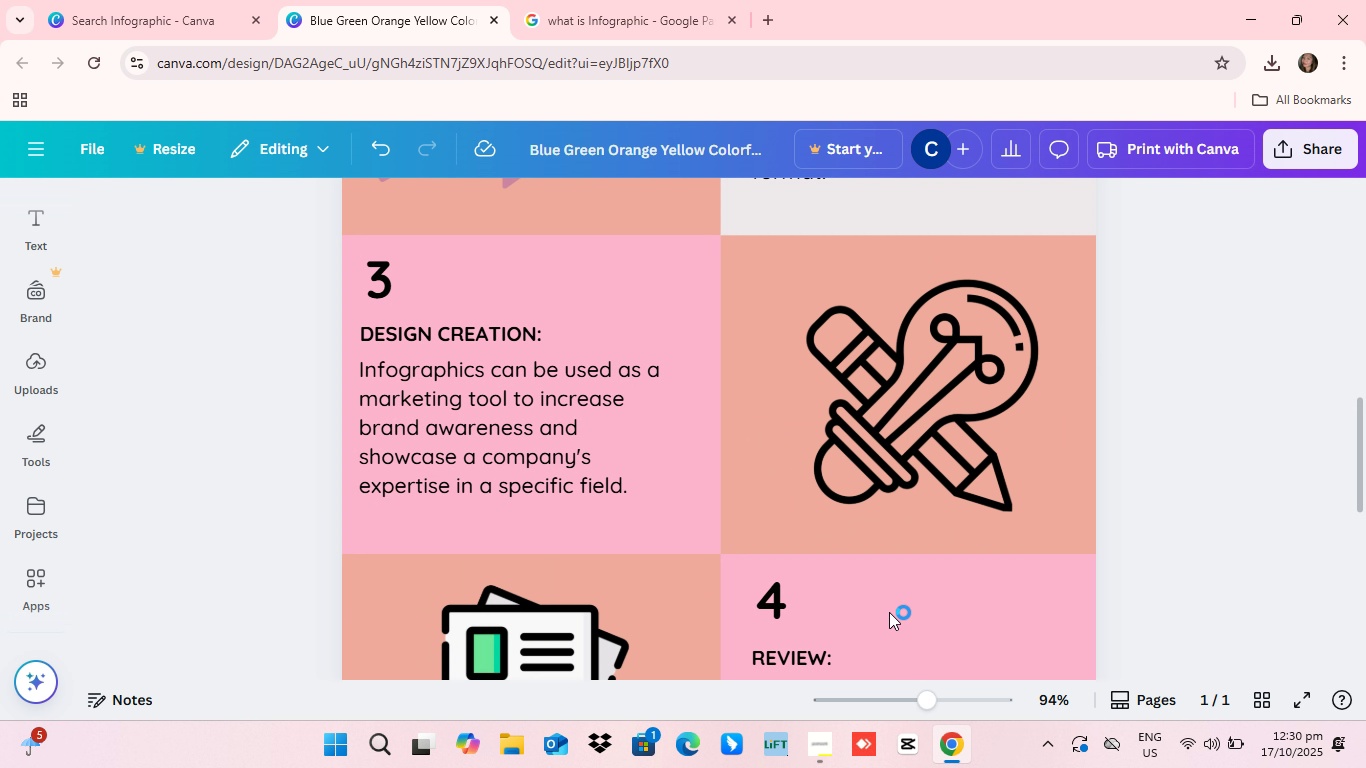 
scroll: coordinate [889, 612], scroll_direction: up, amount: 5.0
 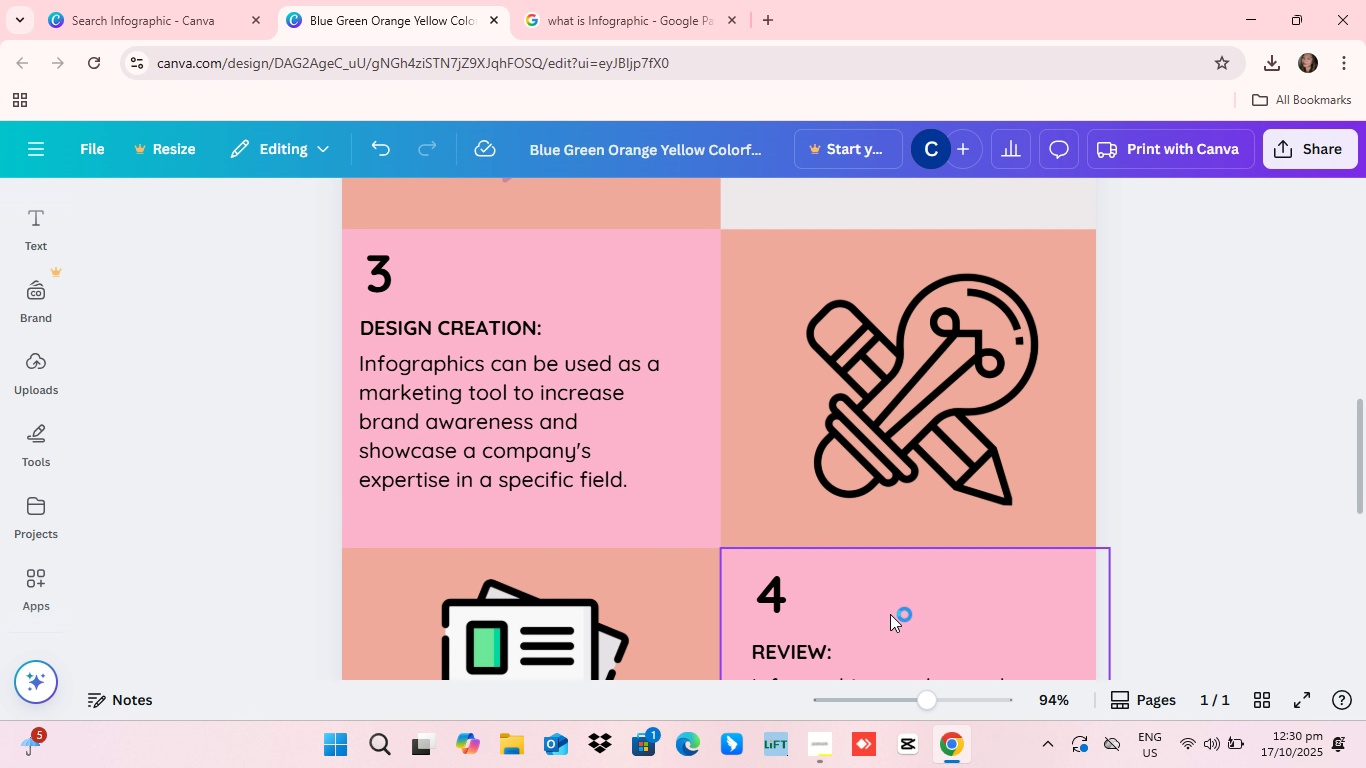 
scroll: coordinate [891, 621], scroll_direction: down, amount: 14.0
 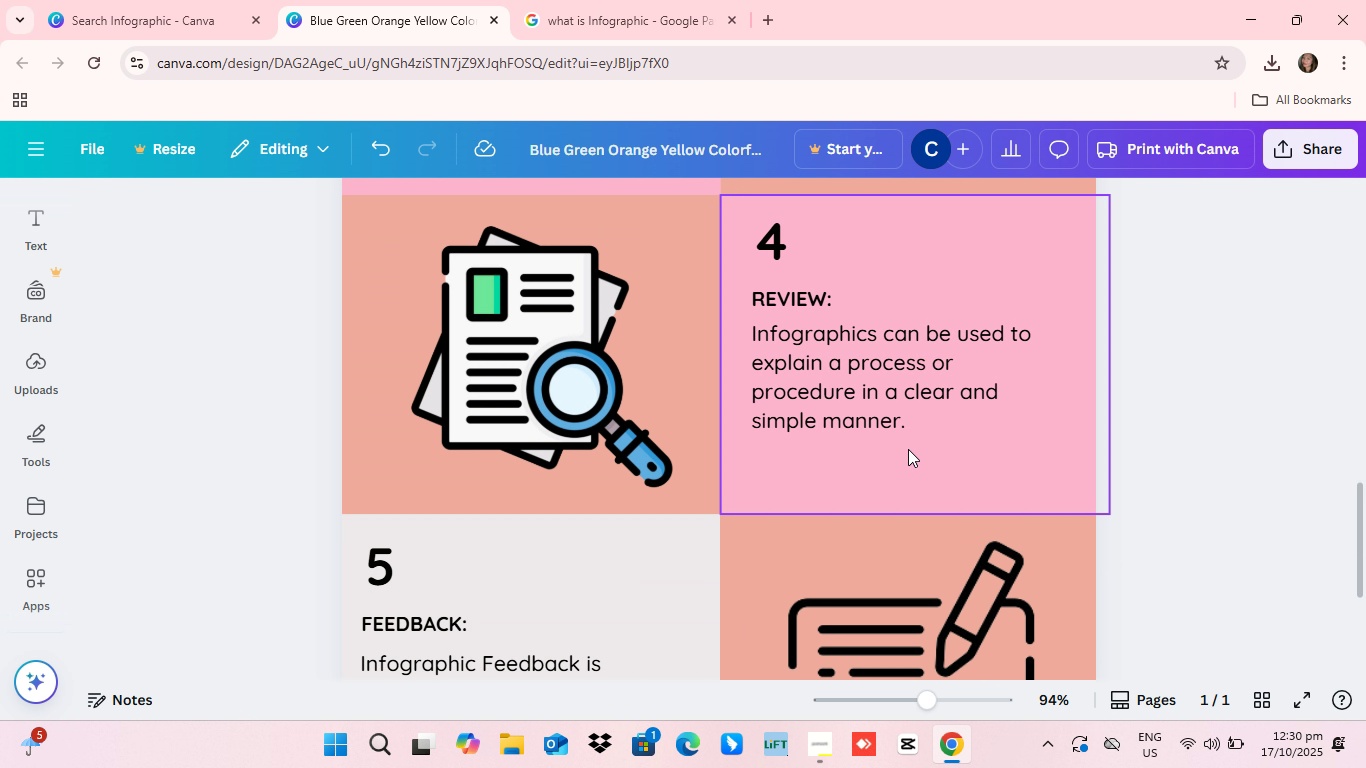 
scroll: coordinate [545, 624], scroll_direction: up, amount: 33.0
 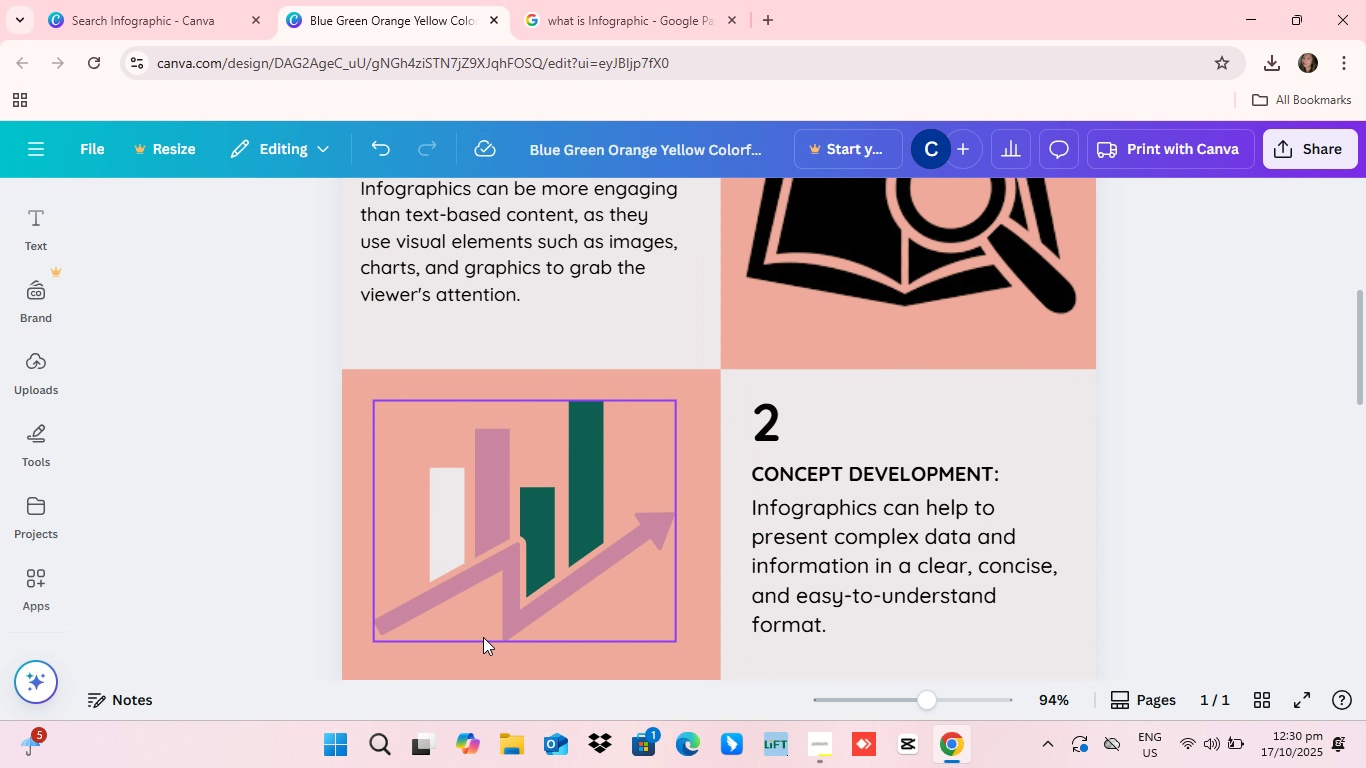 
scroll: coordinate [483, 637], scroll_direction: down, amount: 4.0
 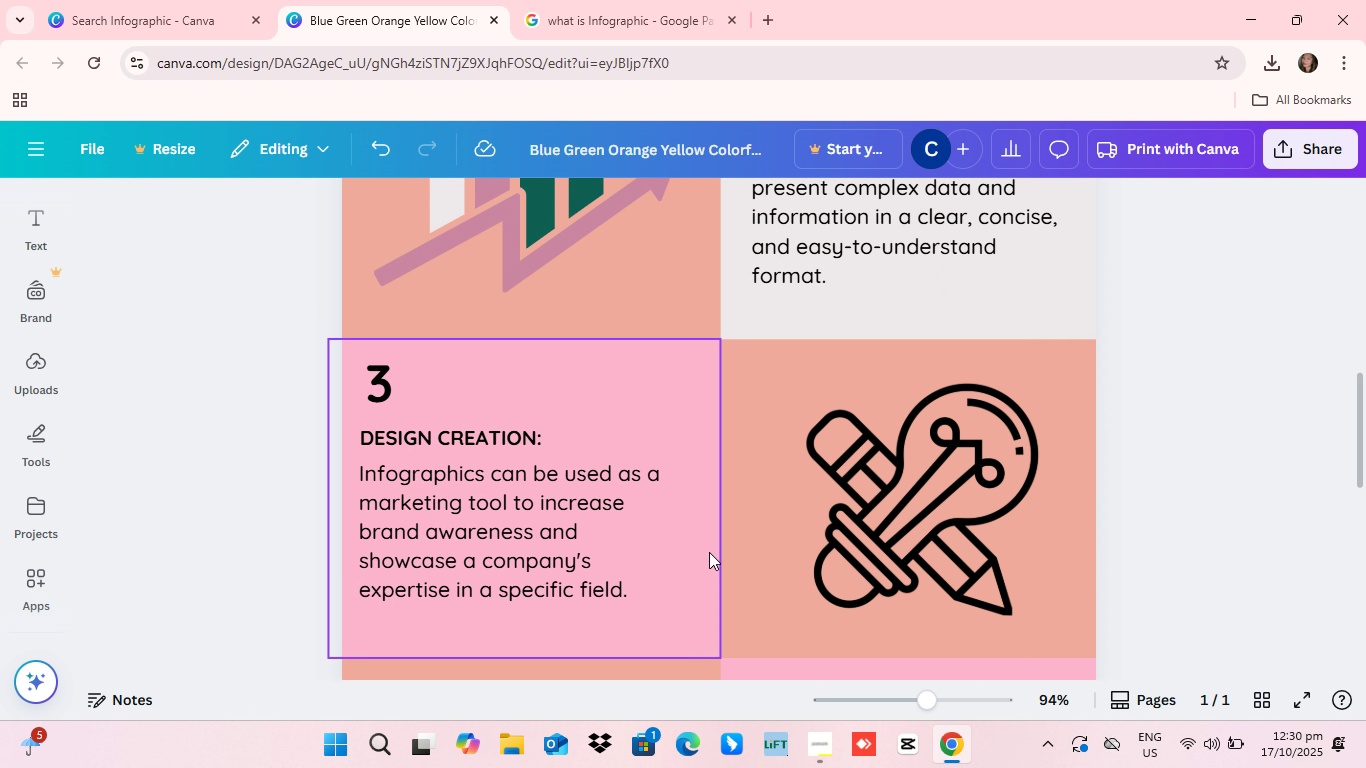 
scroll: coordinate [868, 493], scroll_direction: up, amount: 10.0
 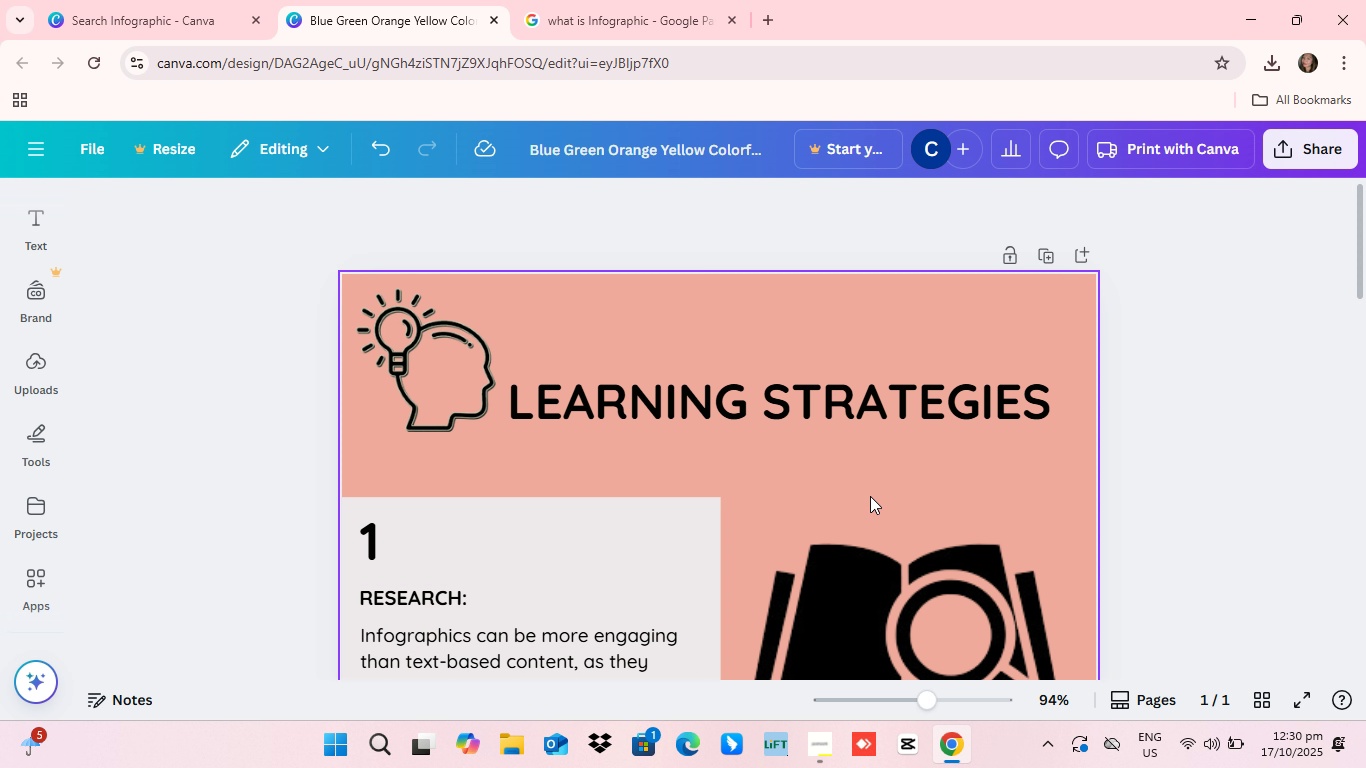 
scroll: coordinate [870, 496], scroll_direction: down, amount: 3.0
 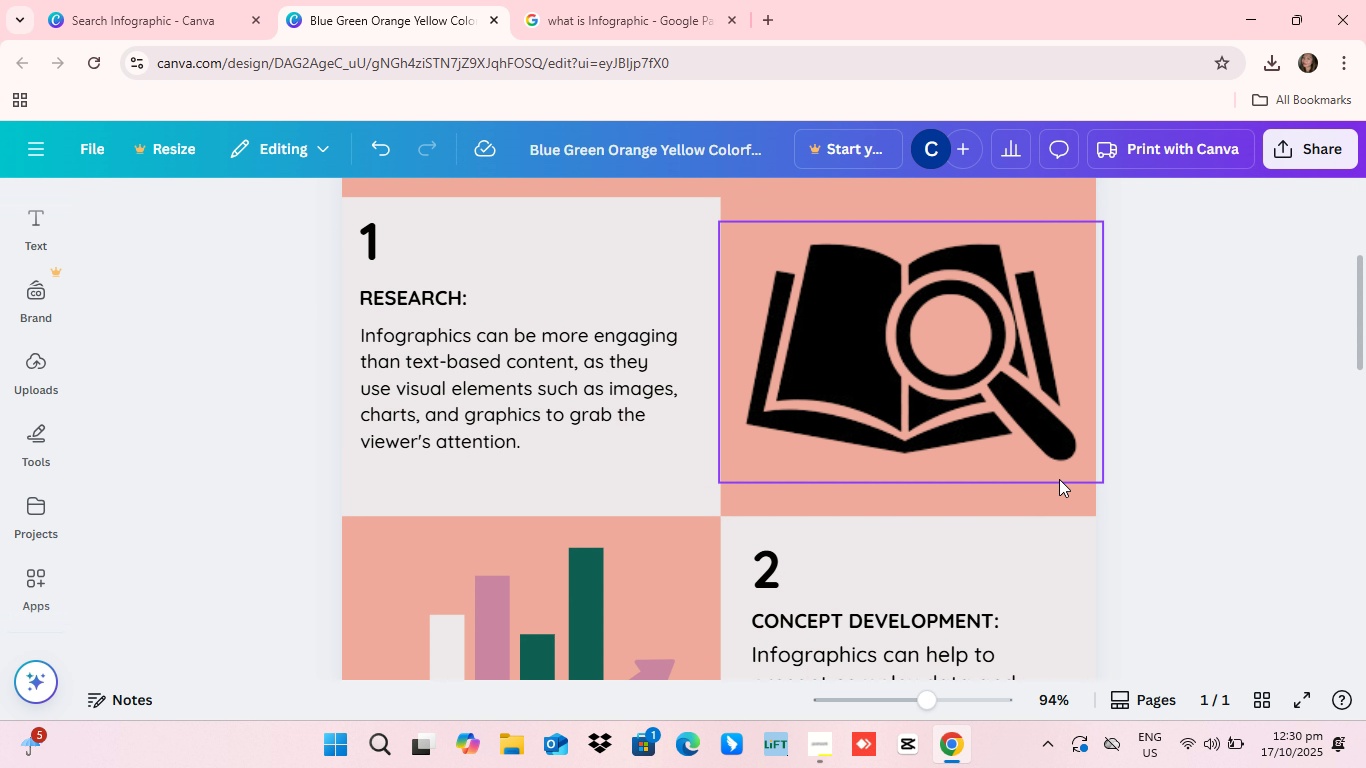 
scroll: coordinate [1058, 479], scroll_direction: up, amount: 5.0
 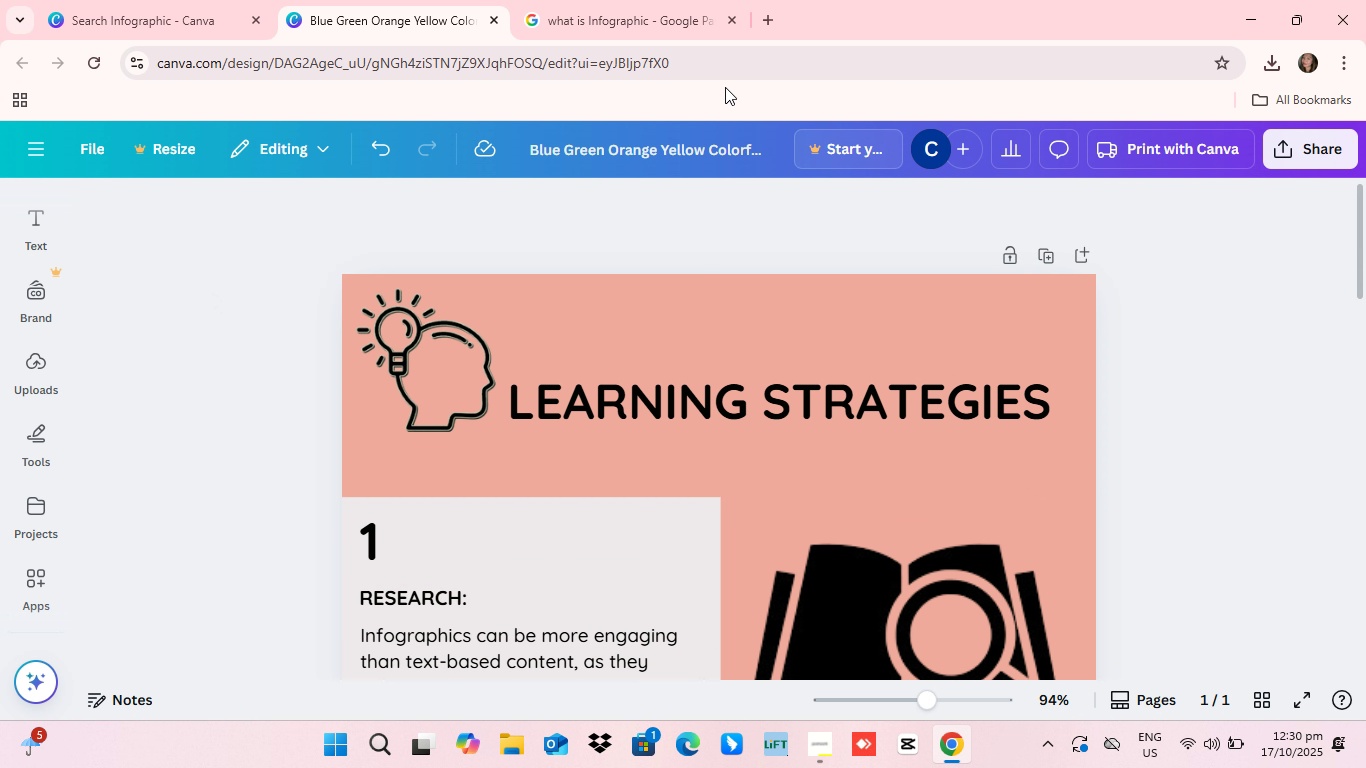 
wait(8.6)
 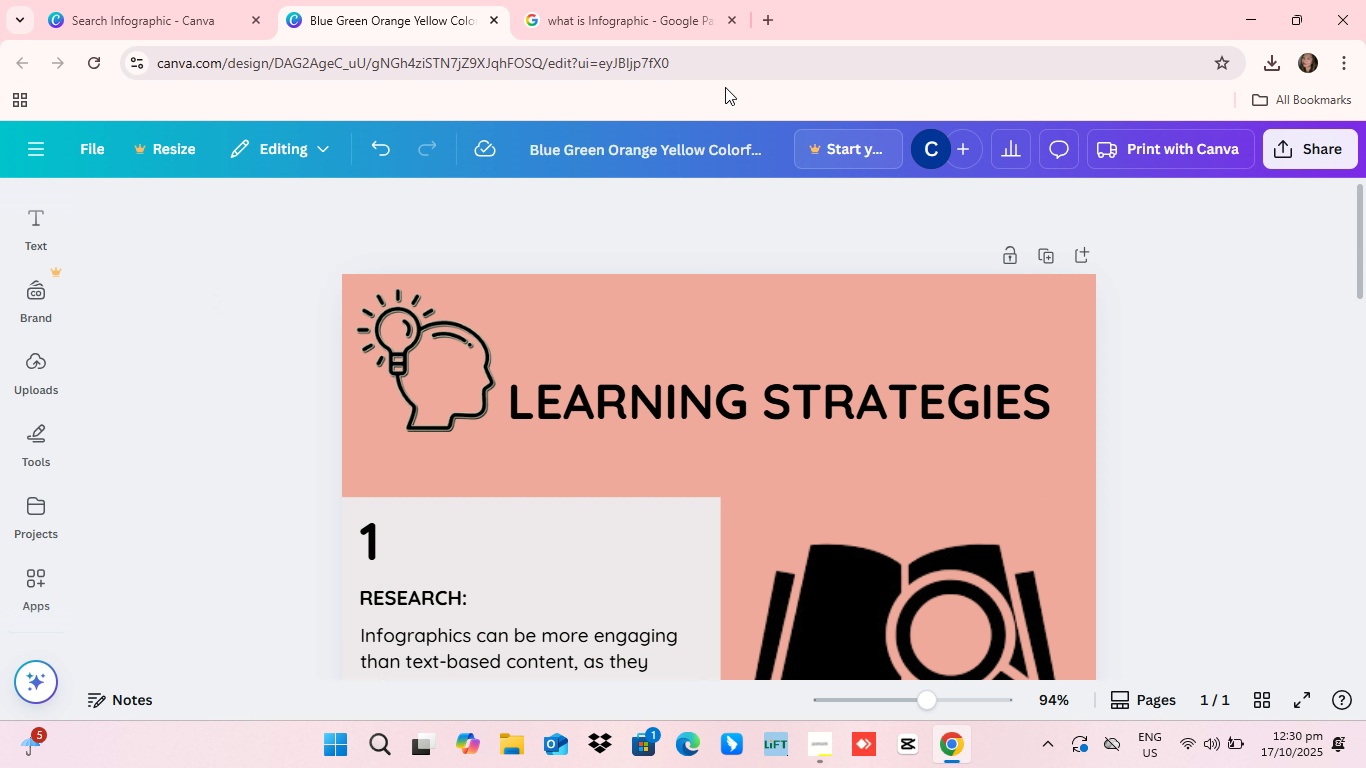 
scroll: coordinate [804, 436], scroll_direction: down, amount: 1.0
 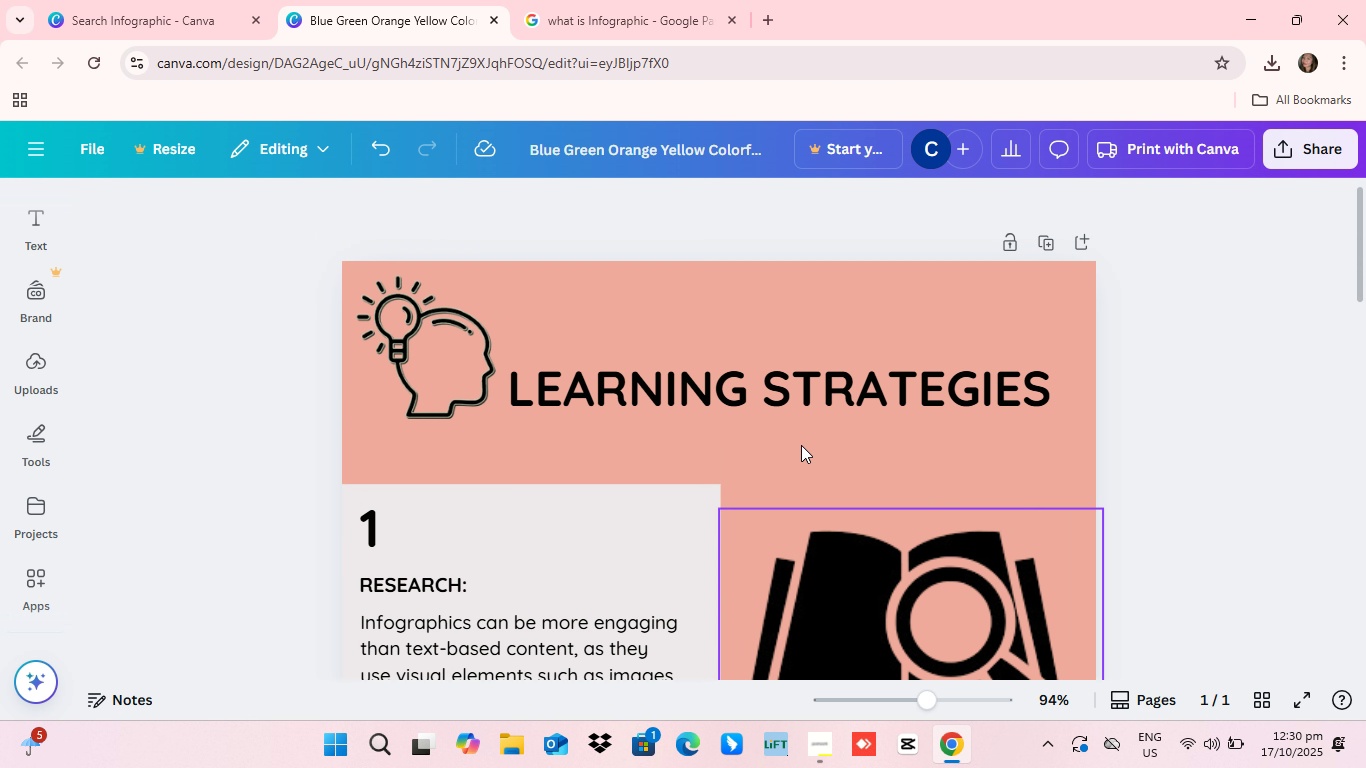 
scroll: coordinate [801, 445], scroll_direction: up, amount: 4.0
 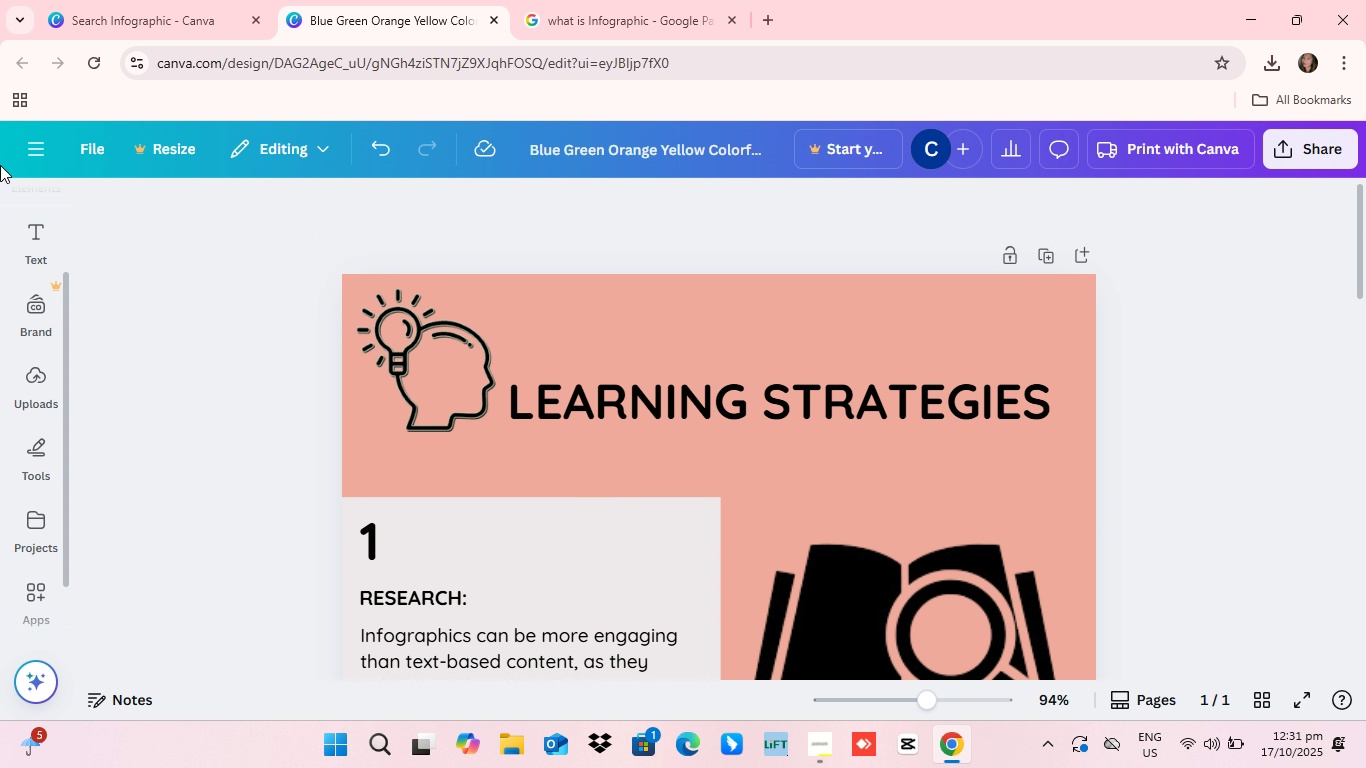 
wait(6.96)
 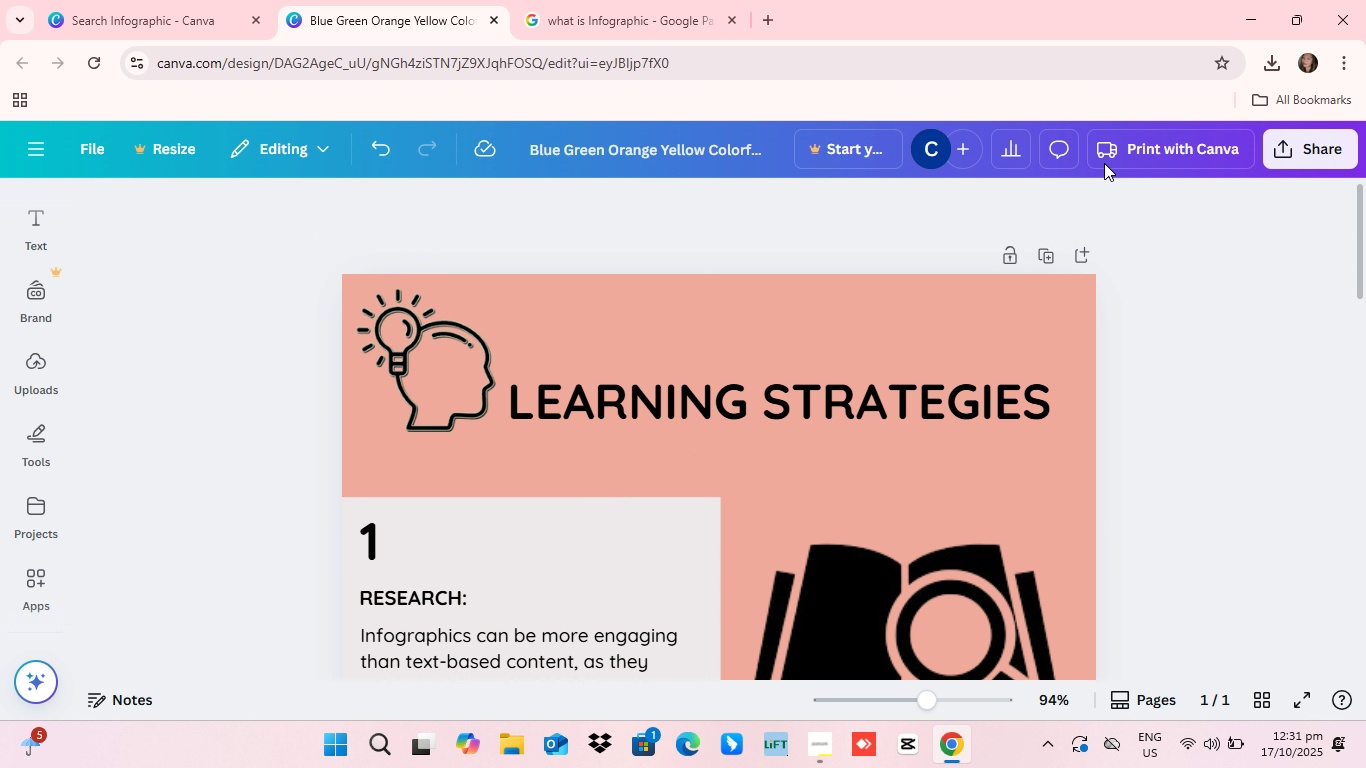 
scroll: coordinate [629, 464], scroll_direction: down, amount: 2.0
 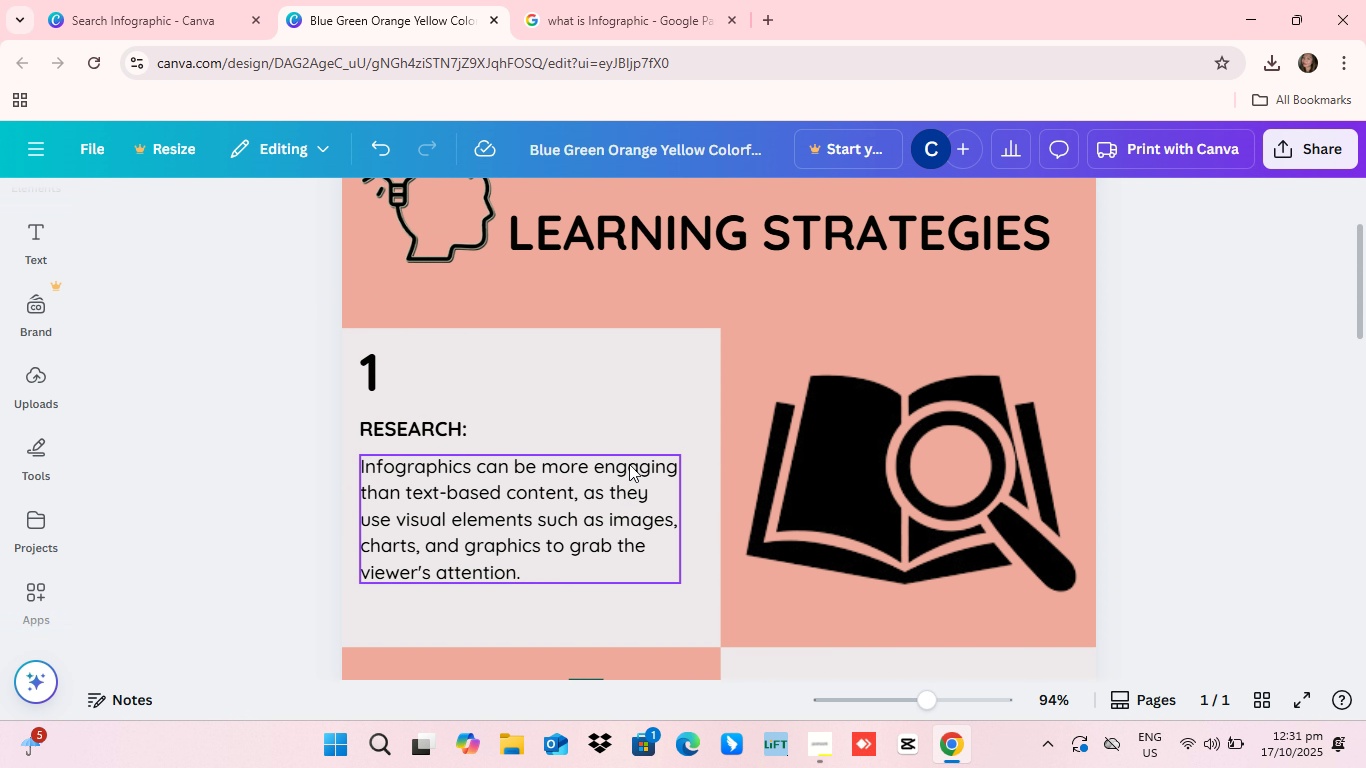 
scroll: coordinate [659, 492], scroll_direction: up, amount: 6.0
 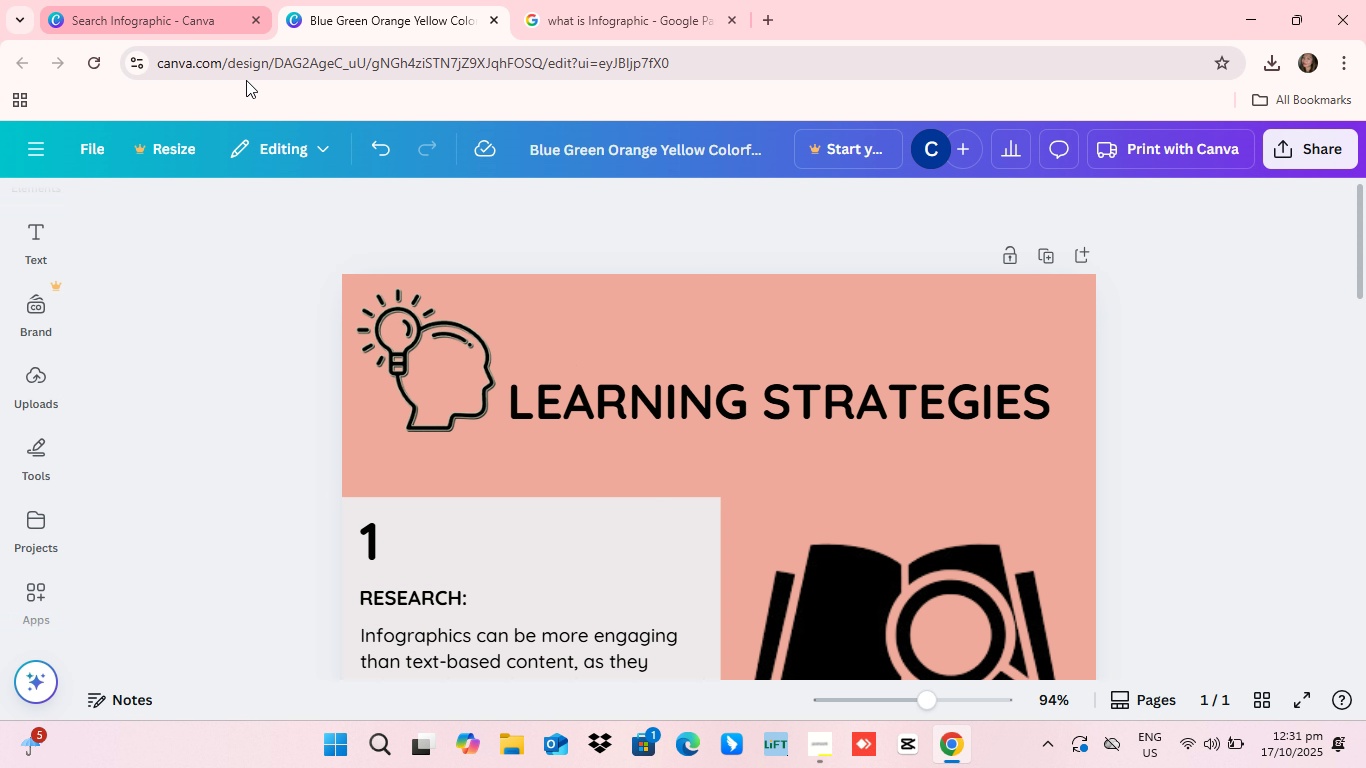 
left_click([566, 18])
 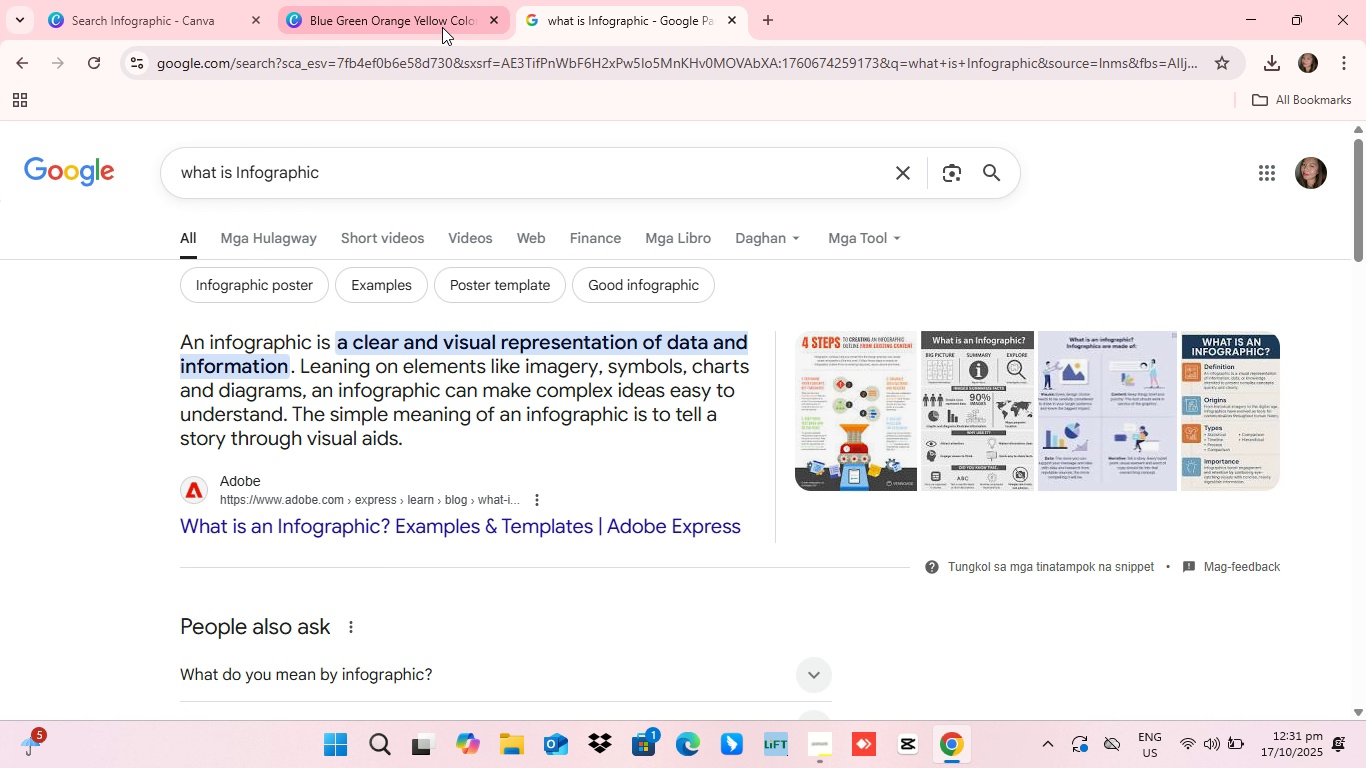 
left_click([441, 23])
 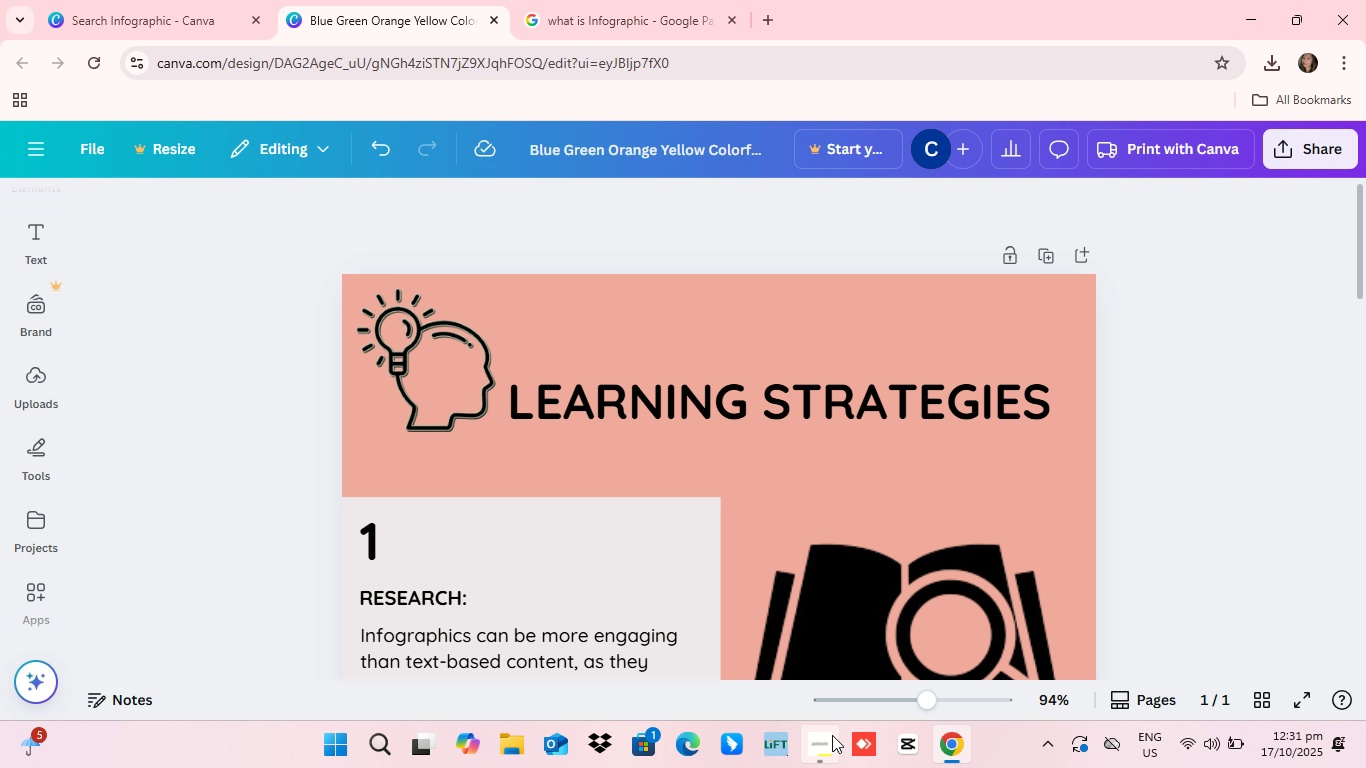 
left_click([832, 735])